 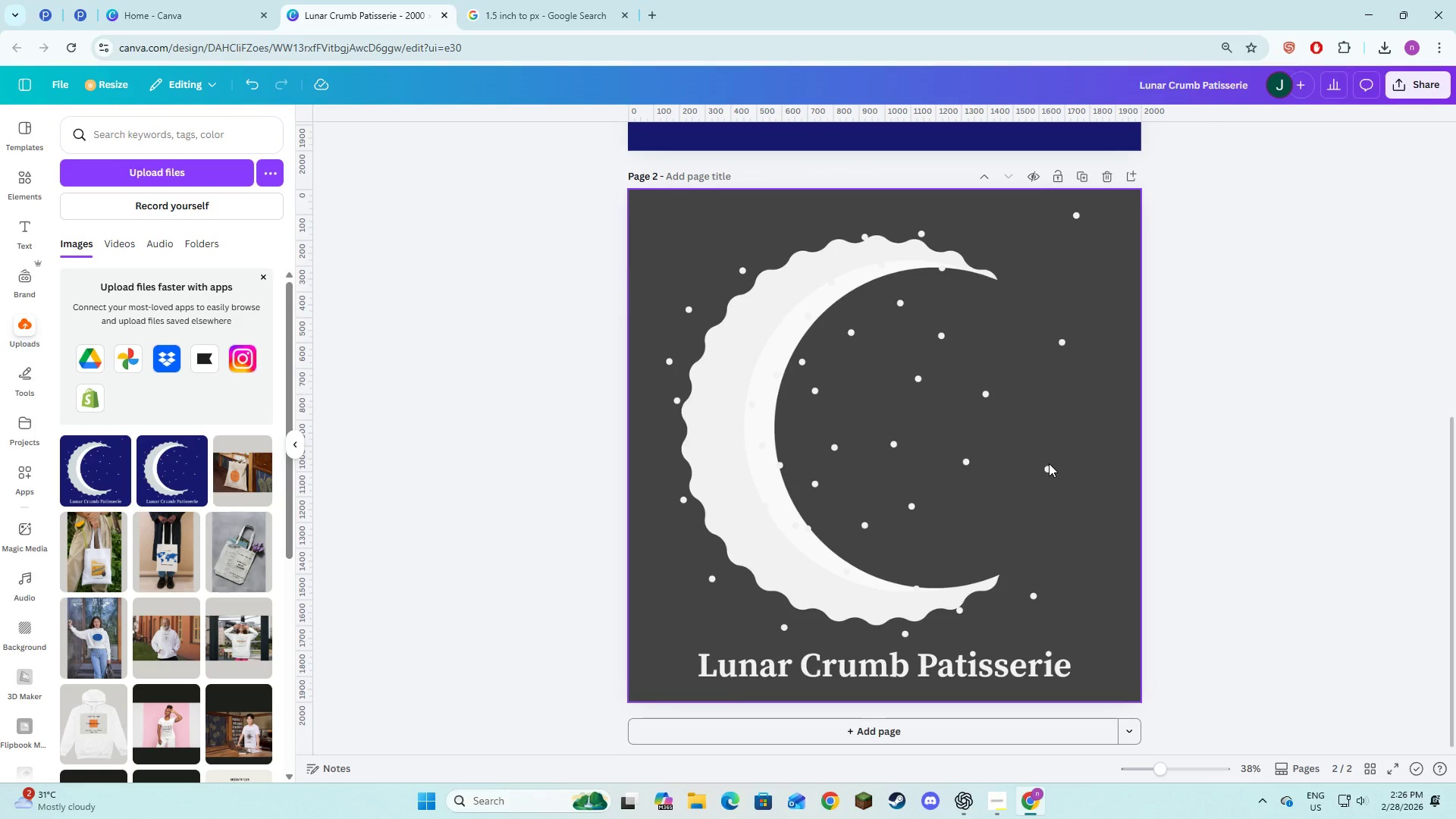 
left_click([1048, 466])
 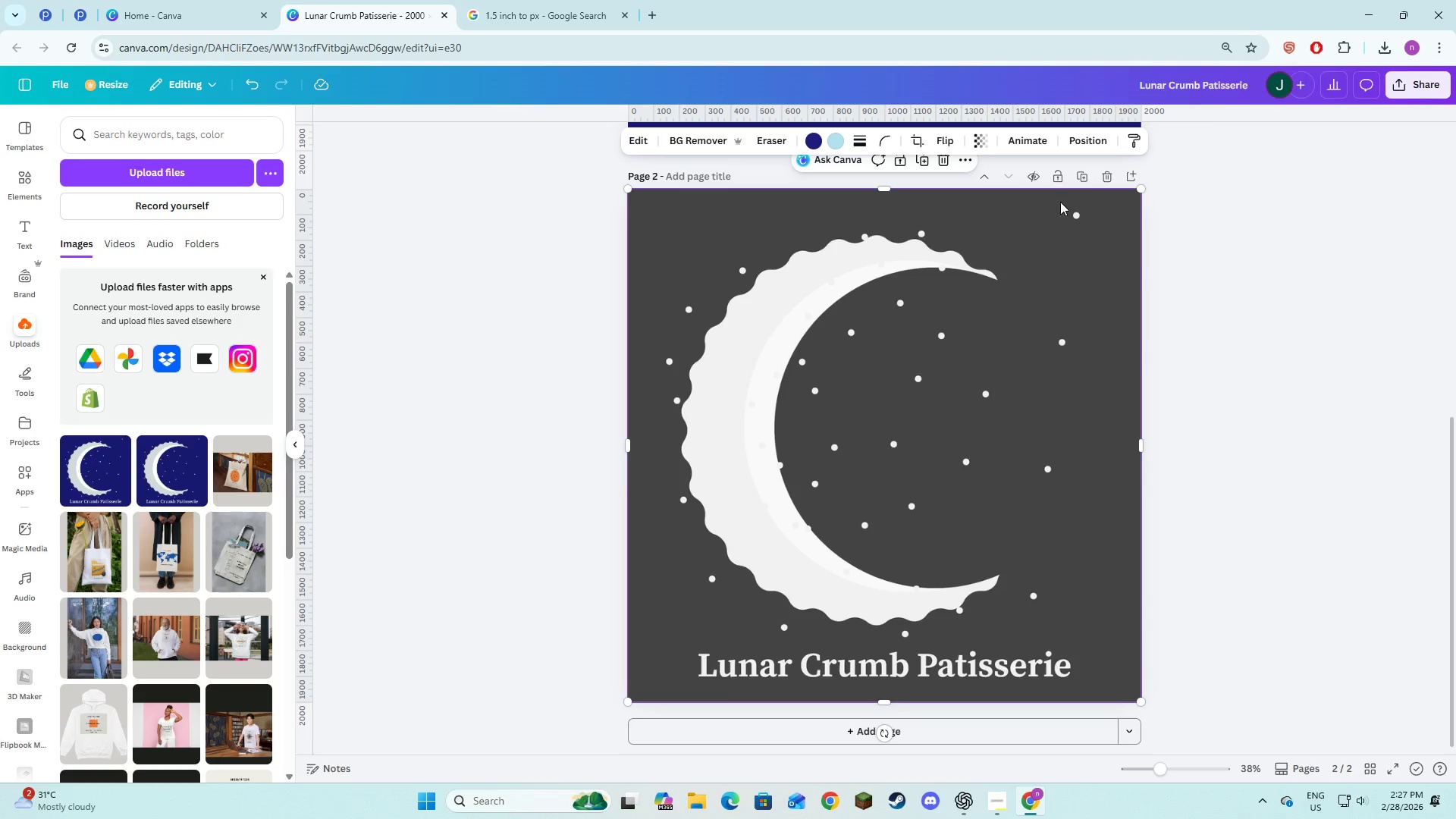 
left_click([1107, 174])
 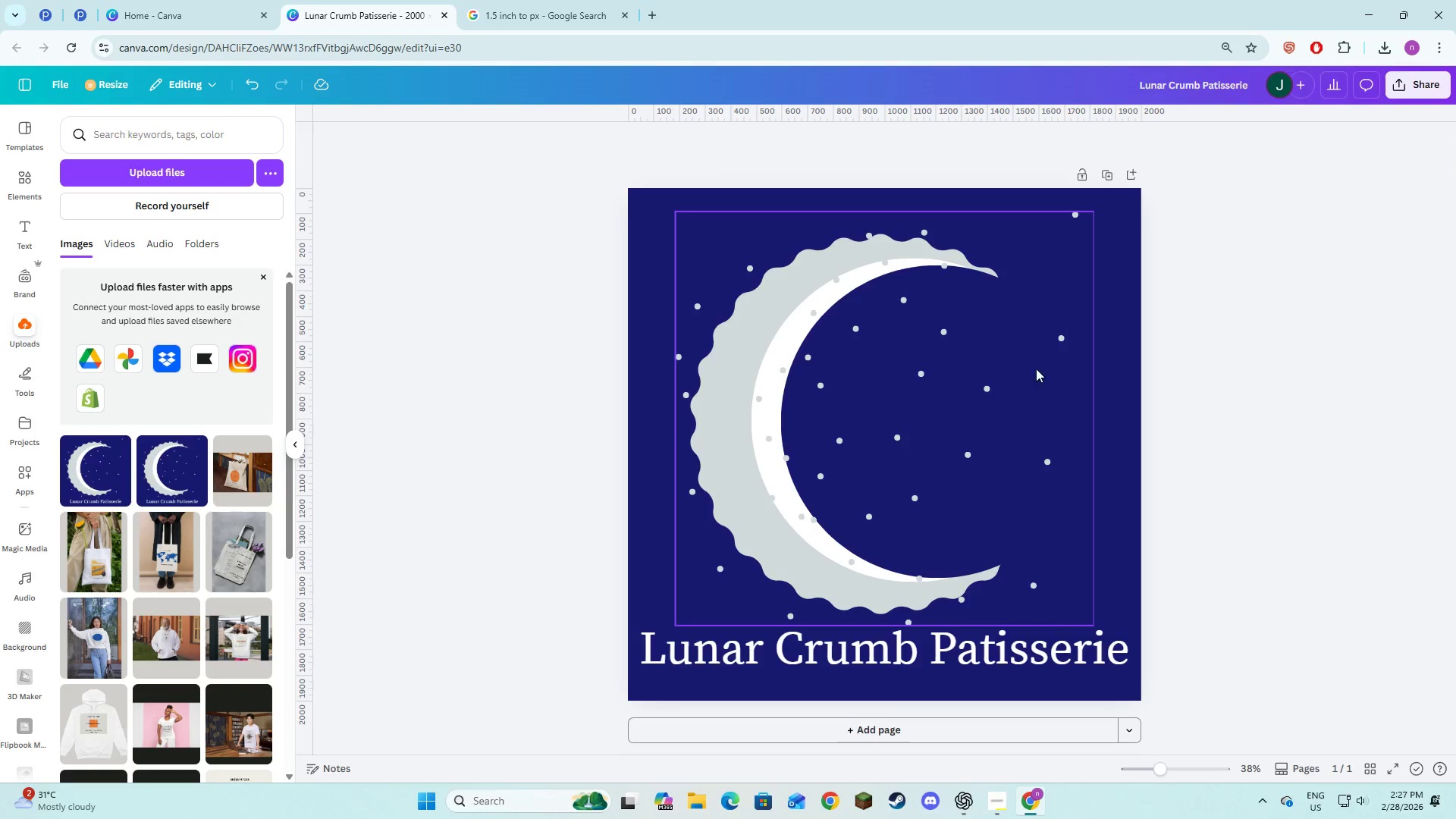 
scroll: coordinate [1028, 393], scroll_direction: down, amount: 4.0
 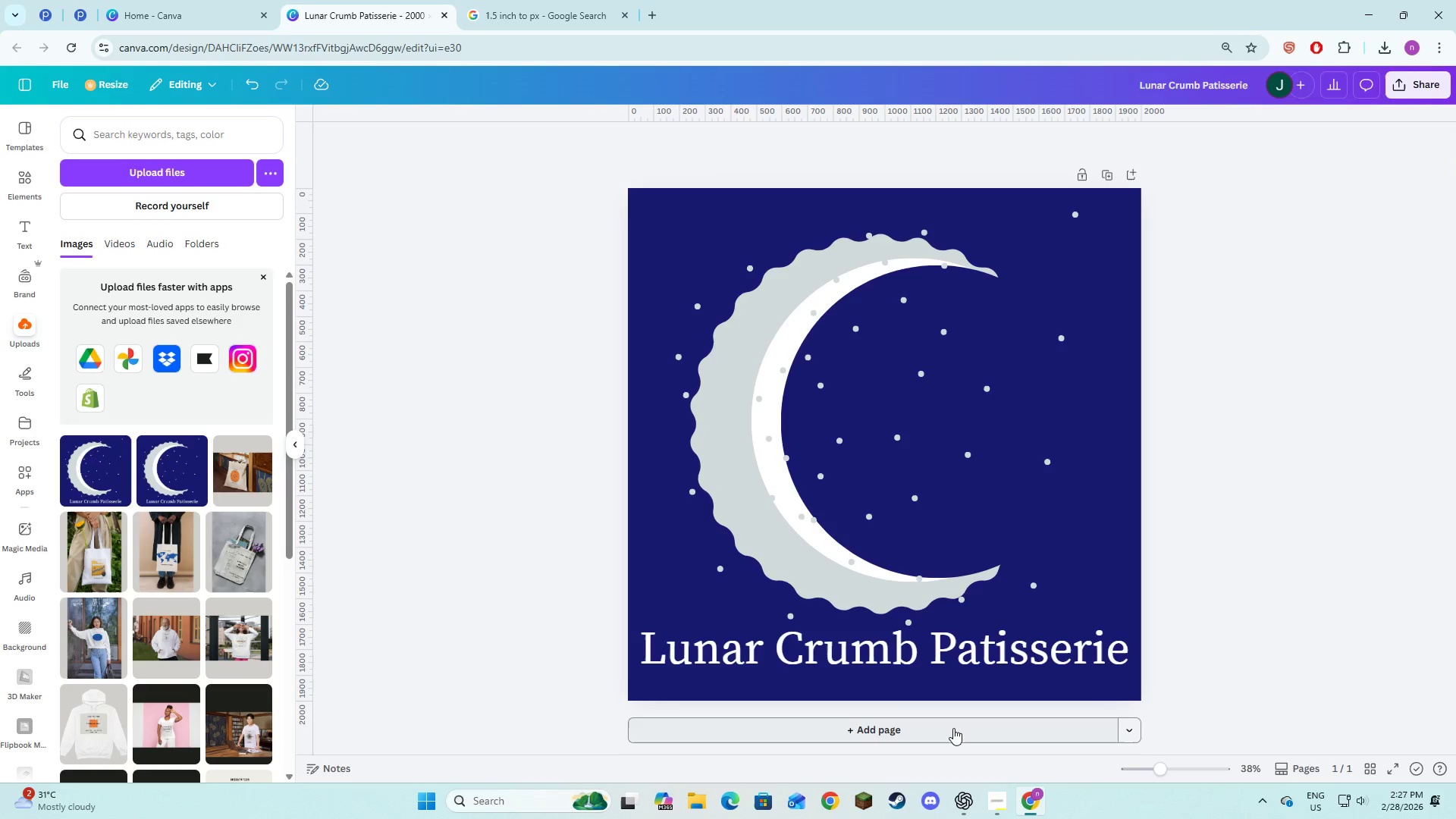 
left_click([953, 728])
 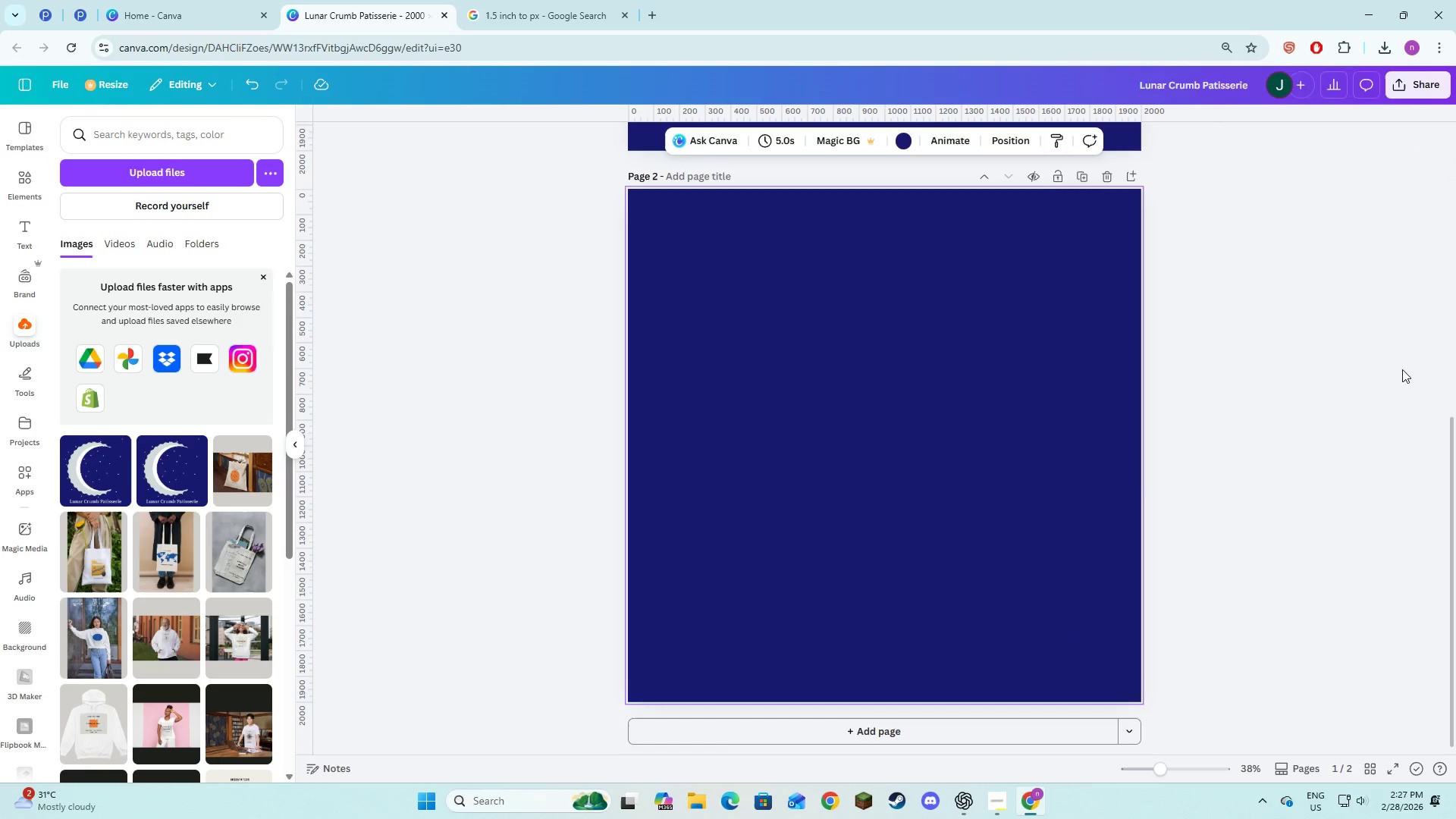 
scroll: coordinate [1394, 375], scroll_direction: up, amount: 5.0
 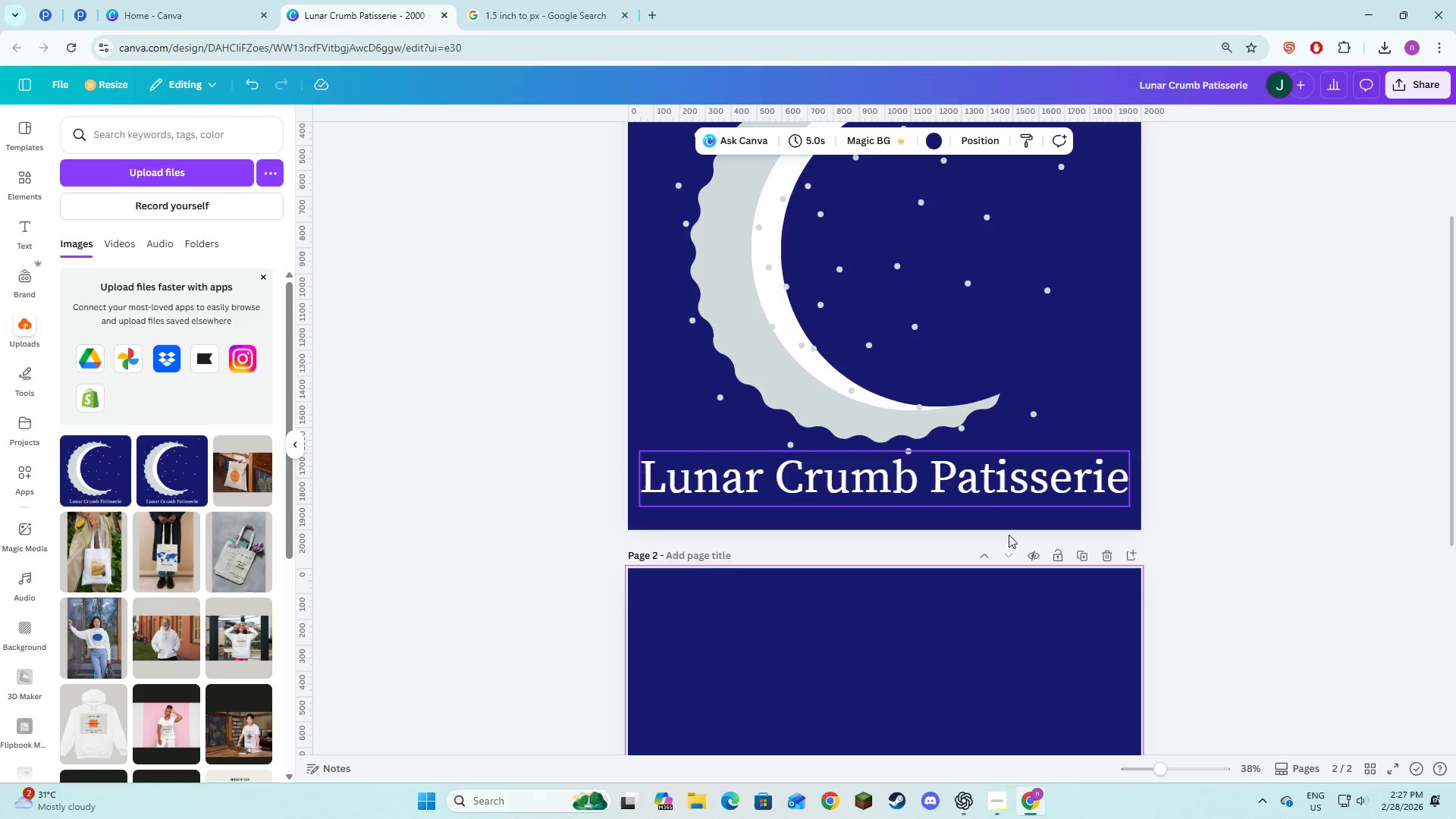 
left_click([1007, 621])
 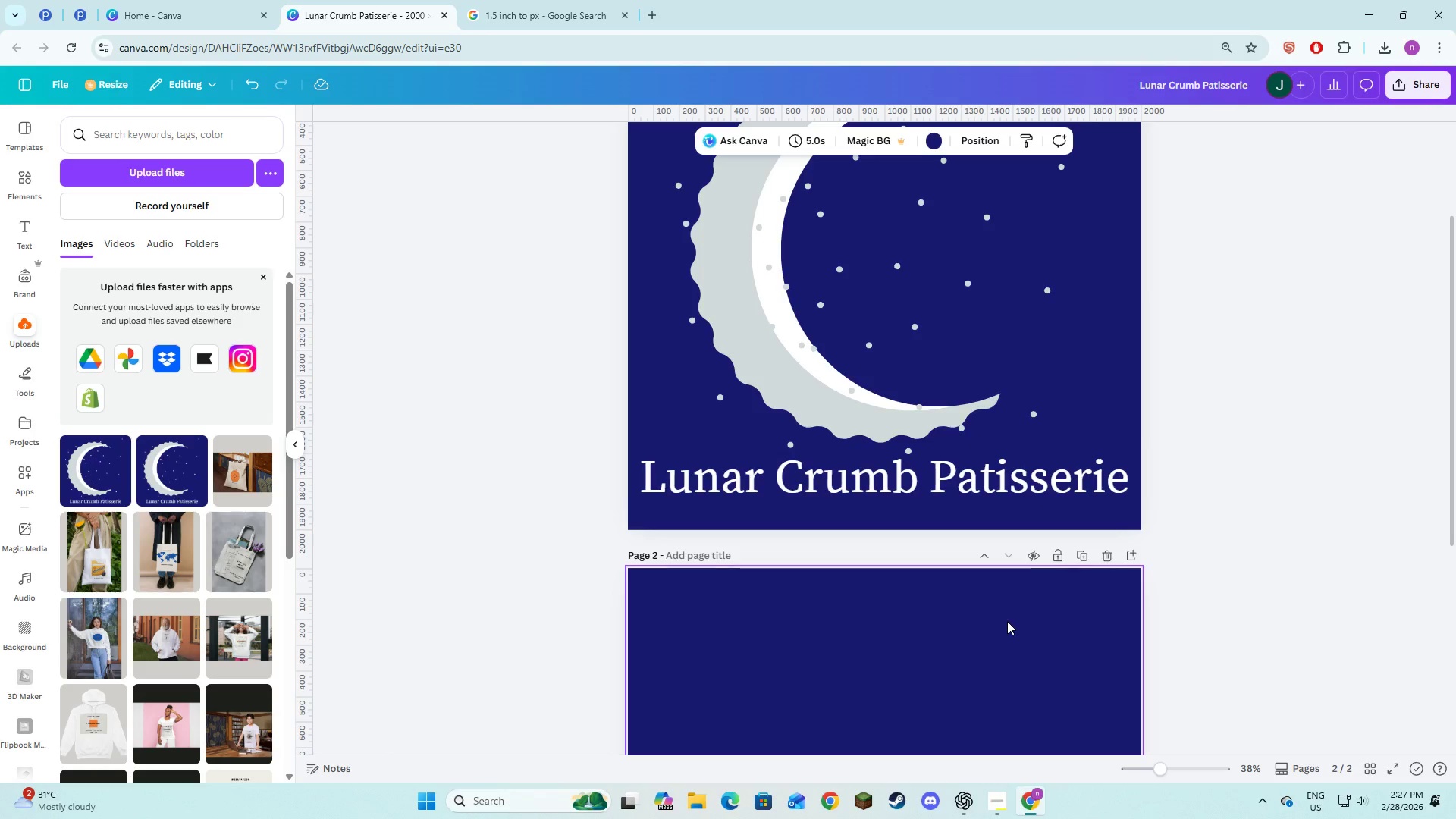 
key(Backspace)
 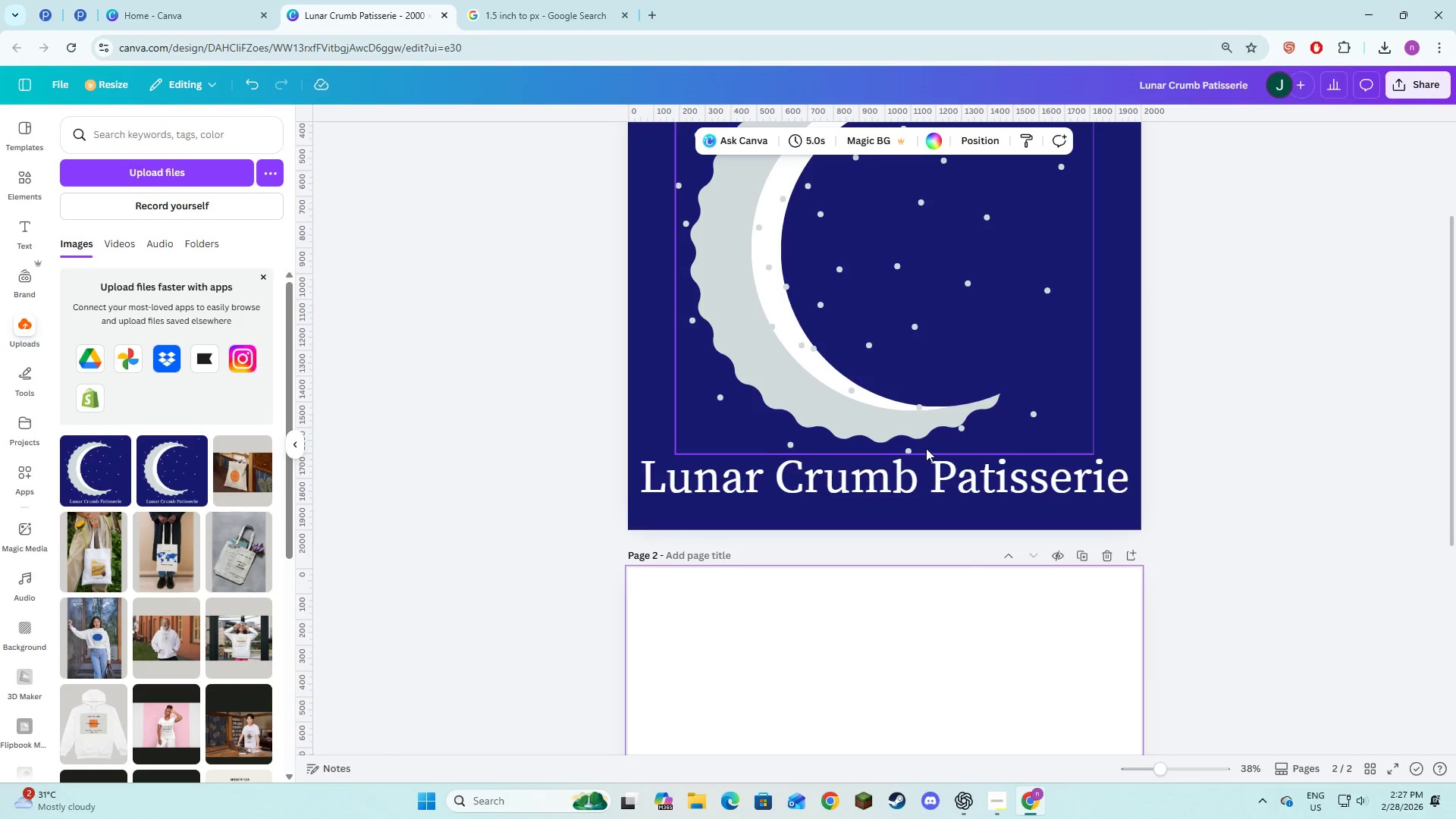 
scroll: coordinate [1153, 480], scroll_direction: up, amount: 3.0
 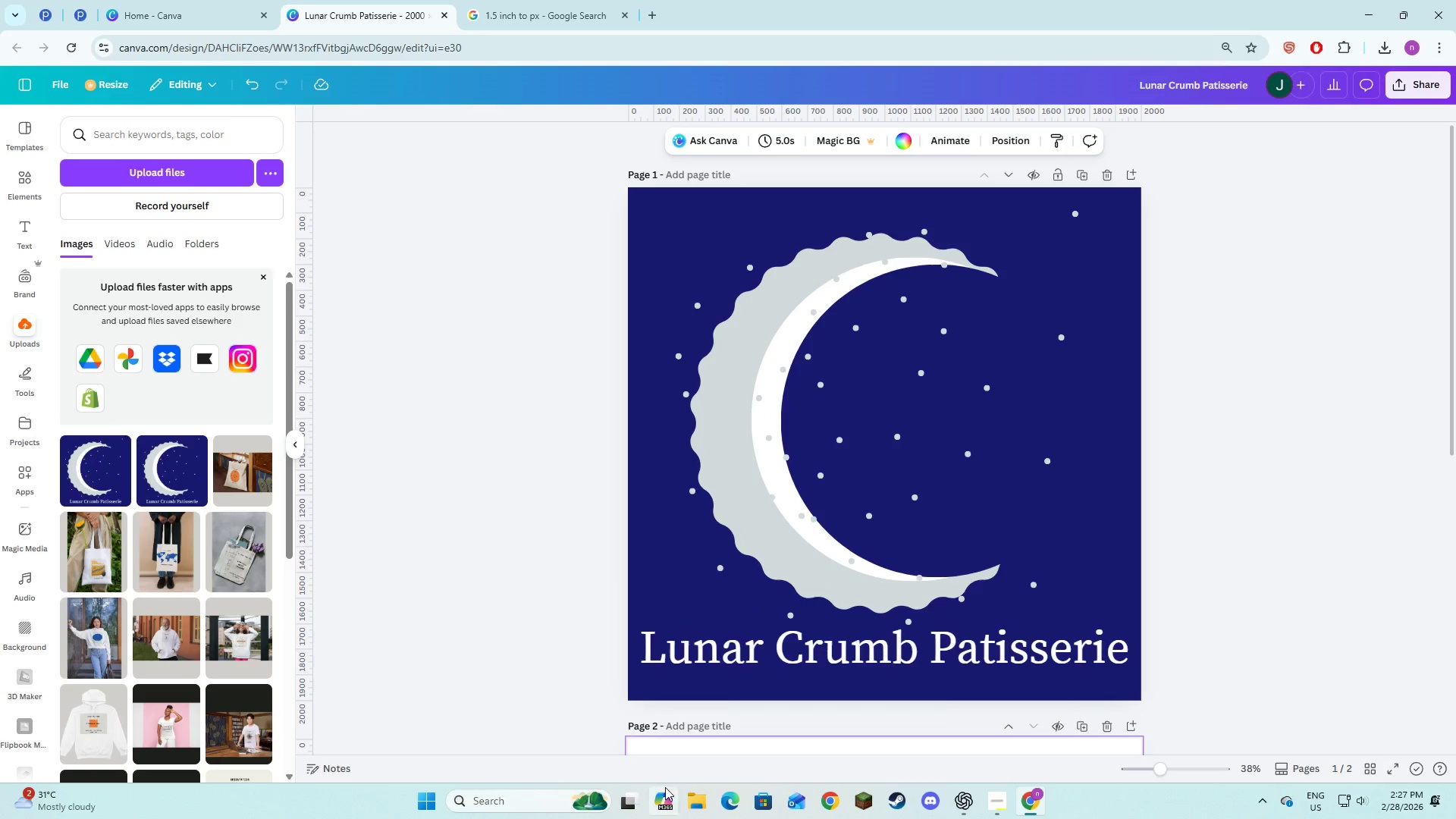 
left_click([695, 808])
 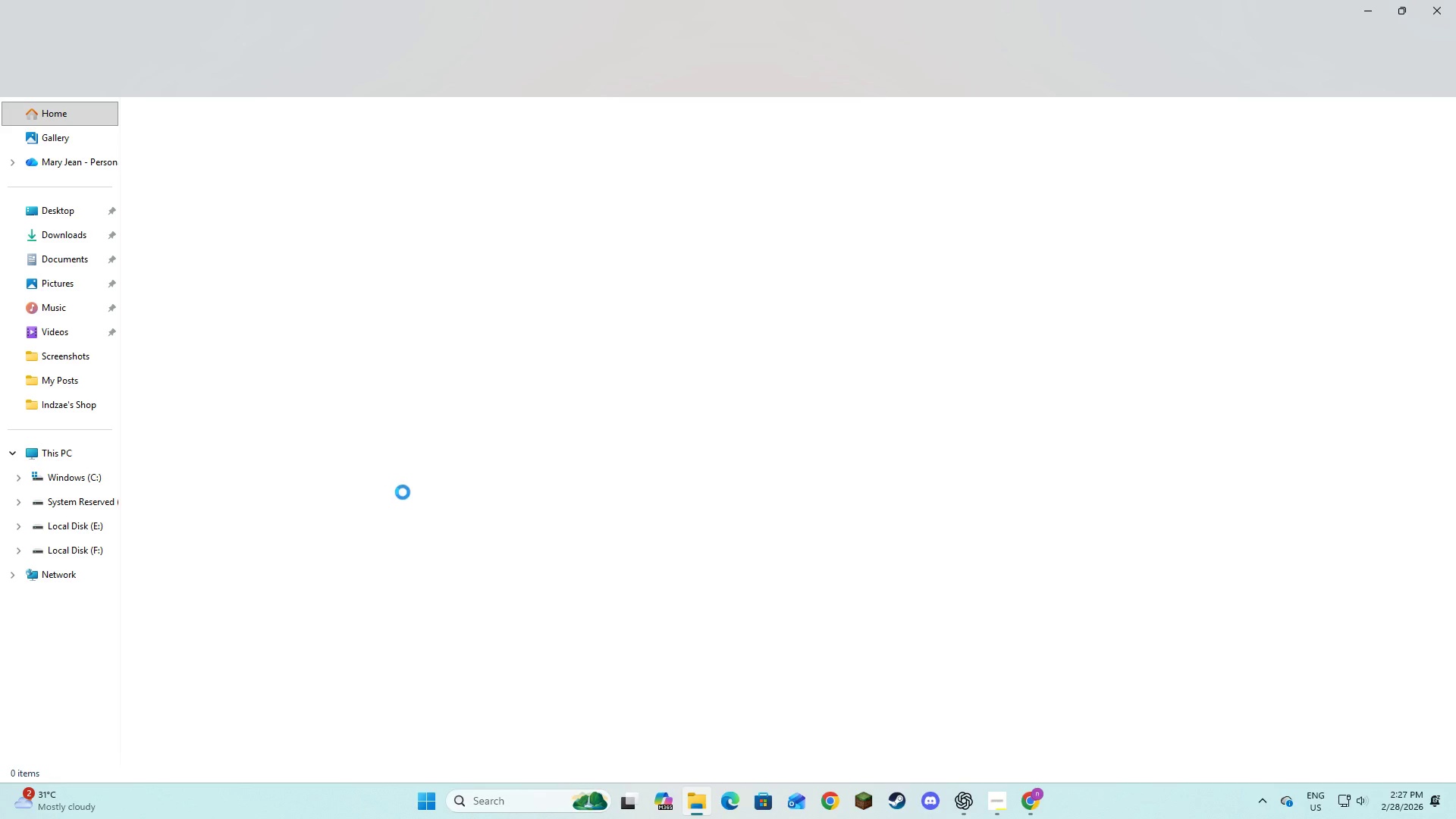 
left_click([27, 234])
 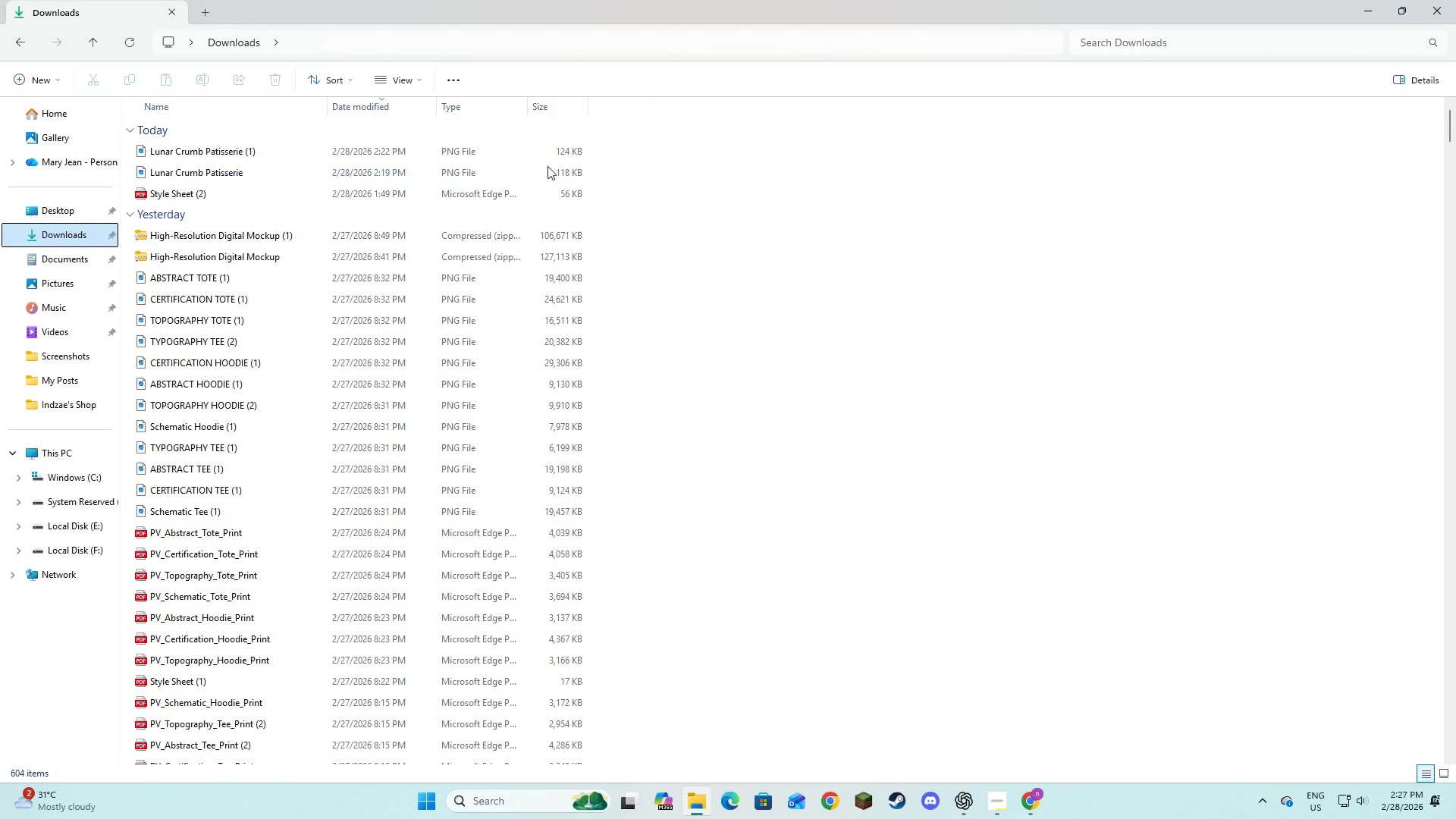 
left_click_drag(start_coordinate=[595, 187], to_coordinate=[573, 149])
 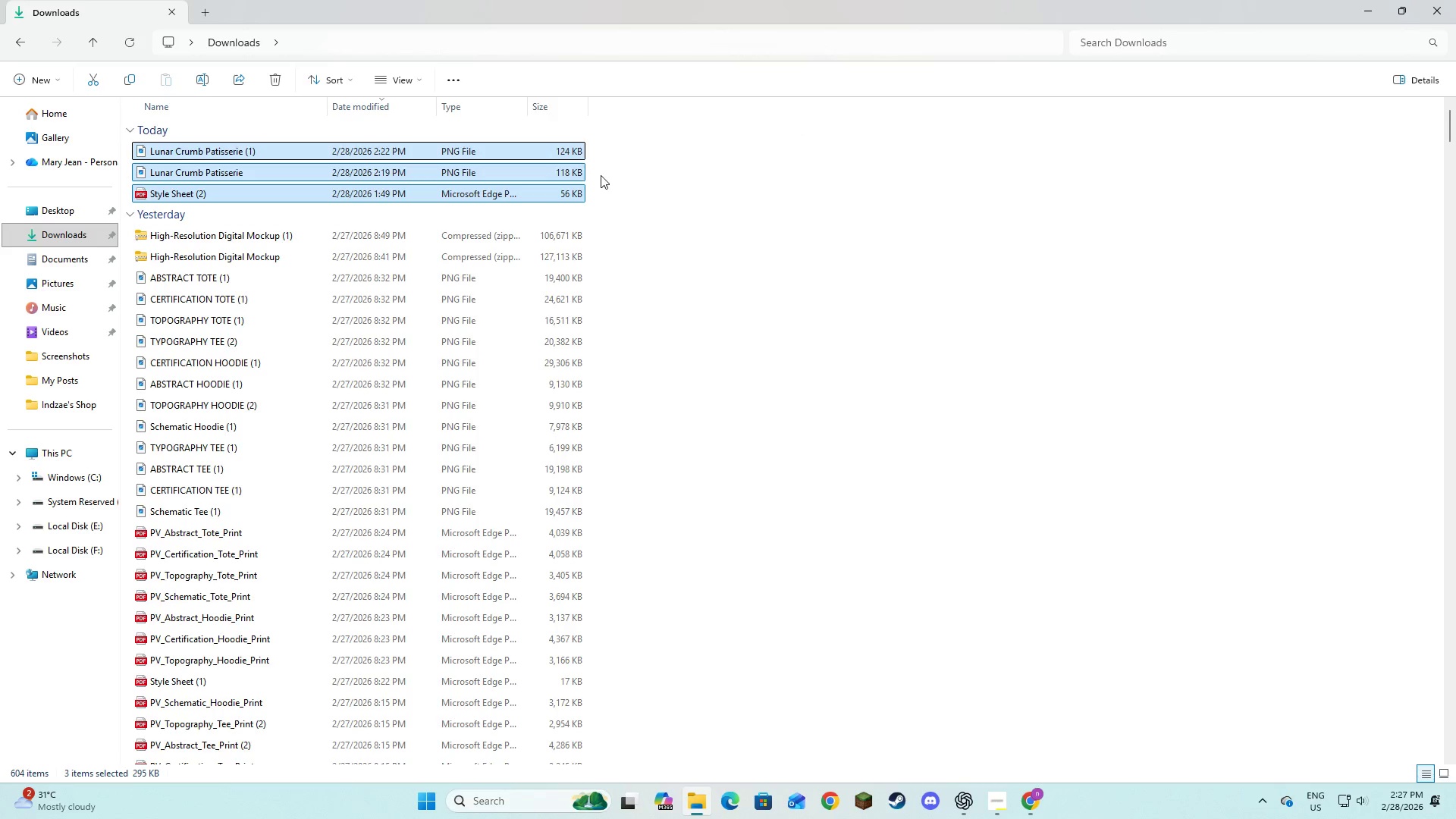 
left_click([601, 175])
 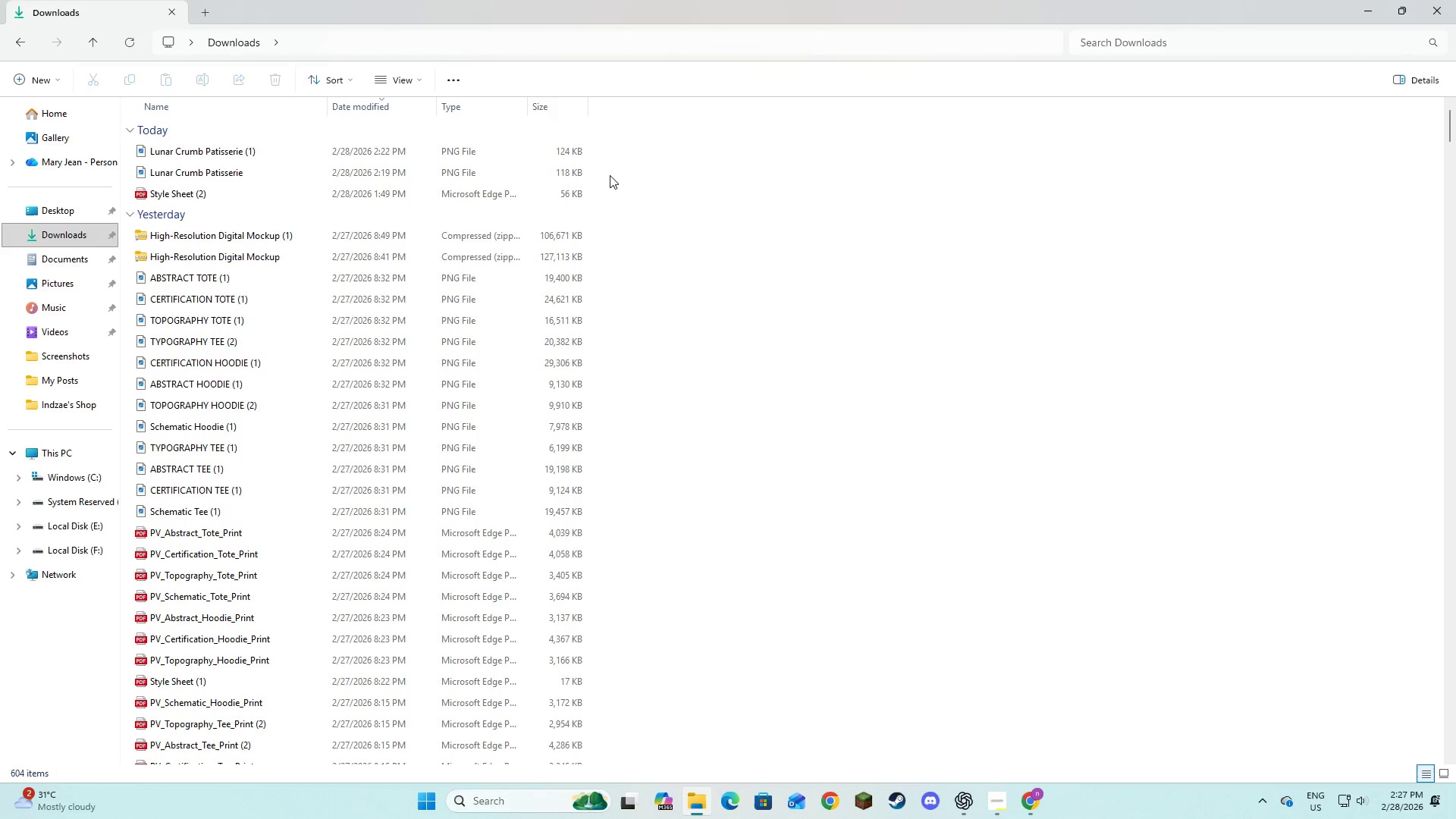 
left_click_drag(start_coordinate=[610, 175], to_coordinate=[551, 151])
 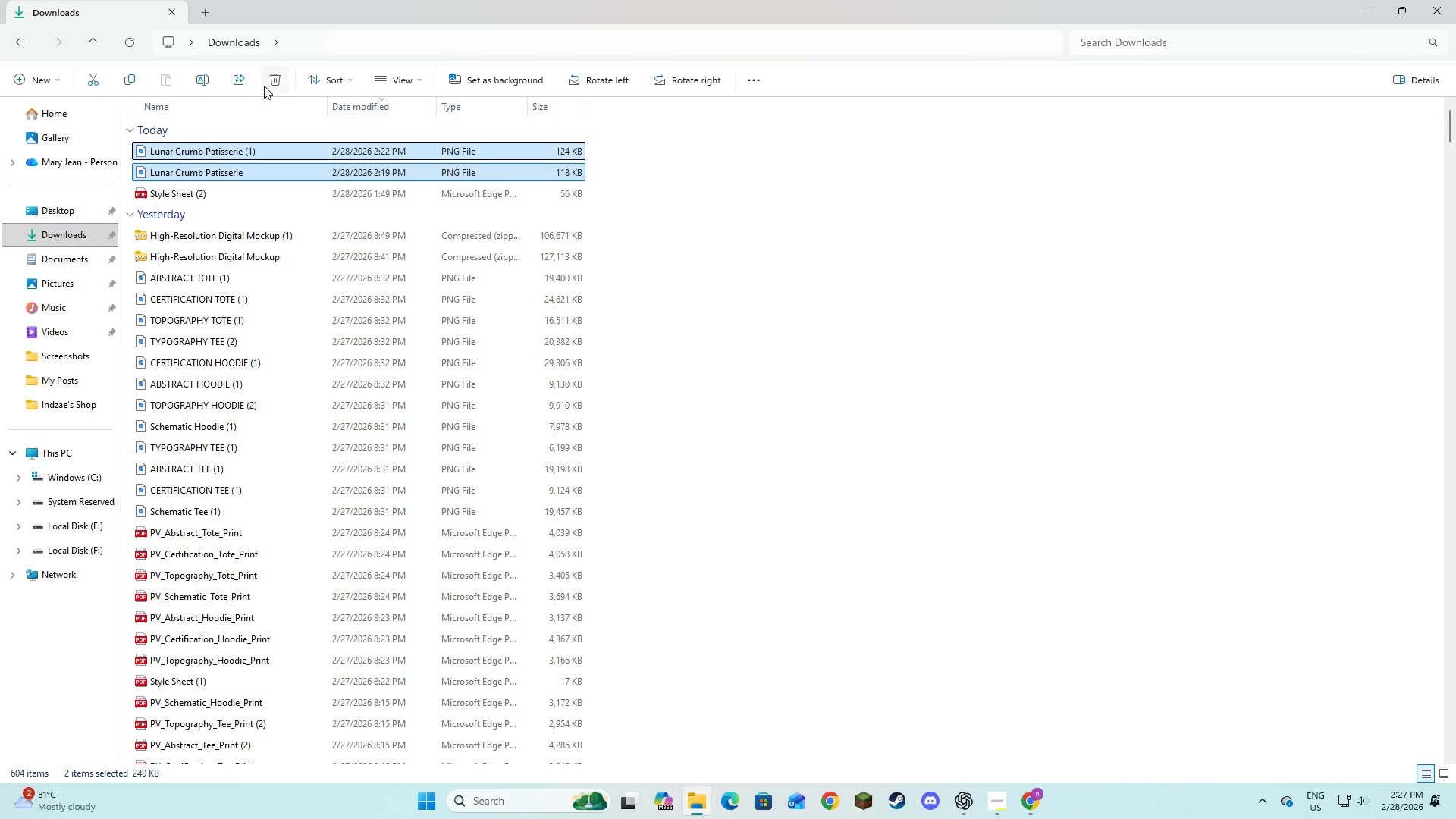 
left_click([270, 85])
 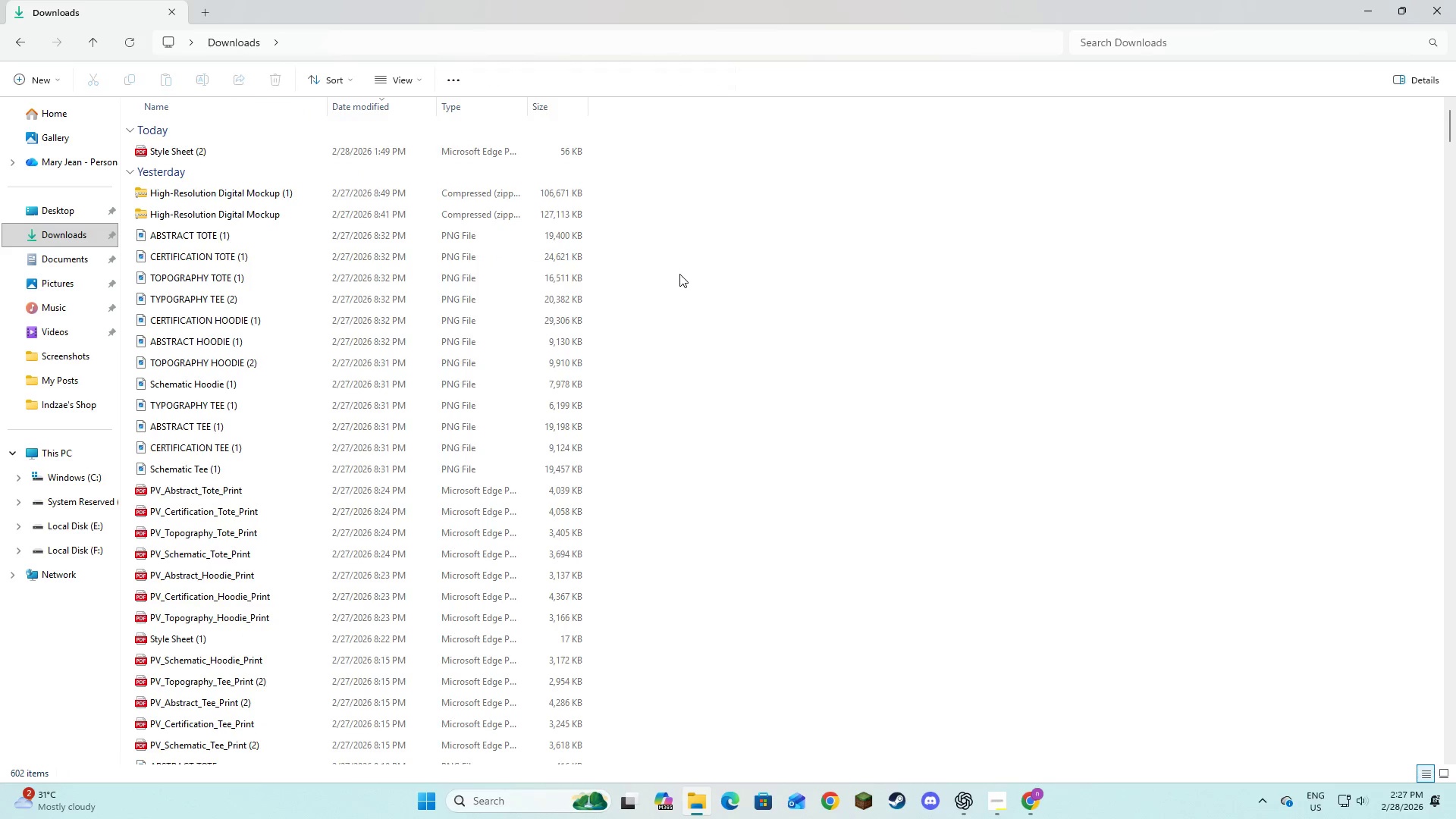 
key(Alt+AltLeft)
 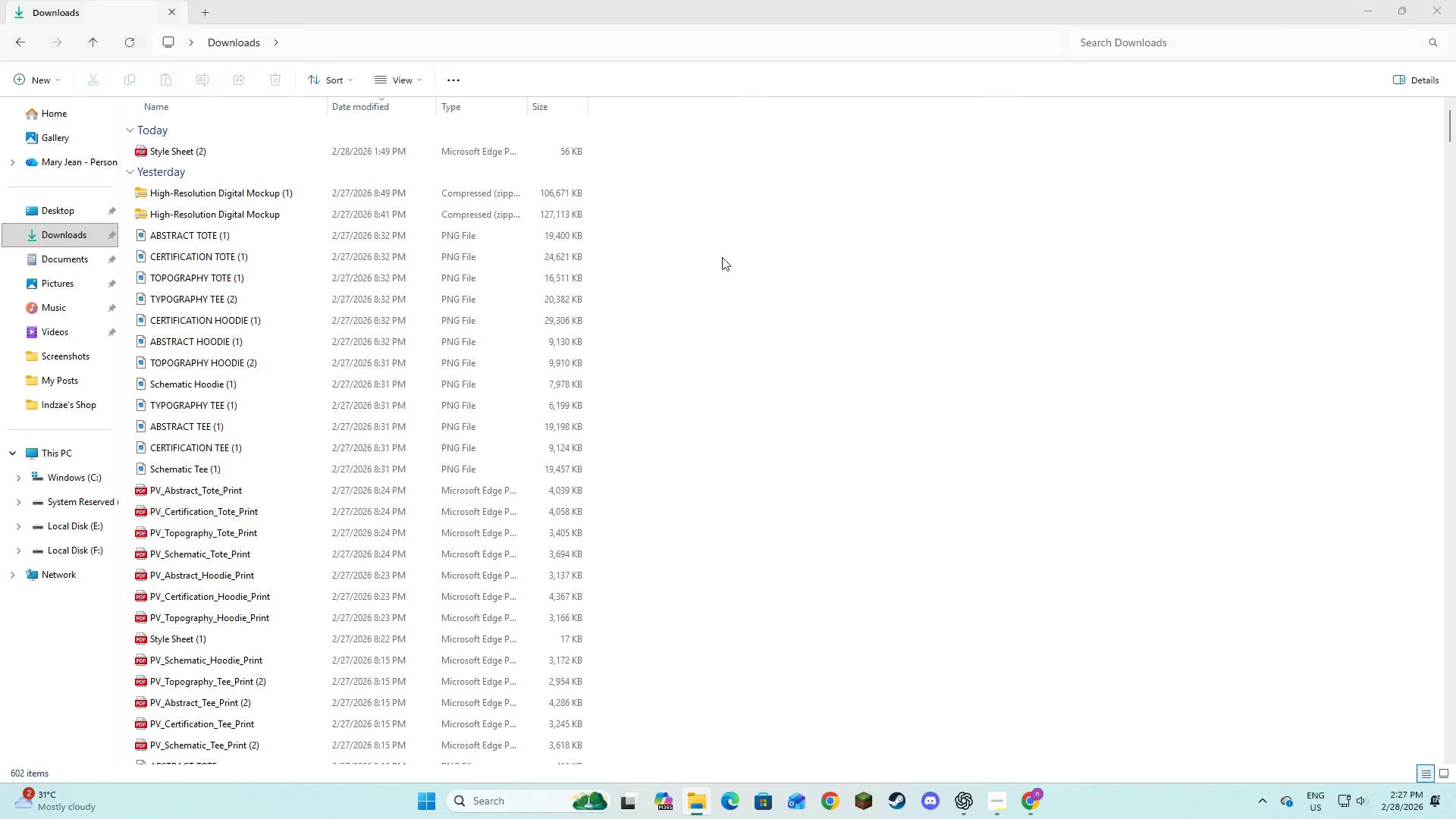 
key(Alt+Tab)
 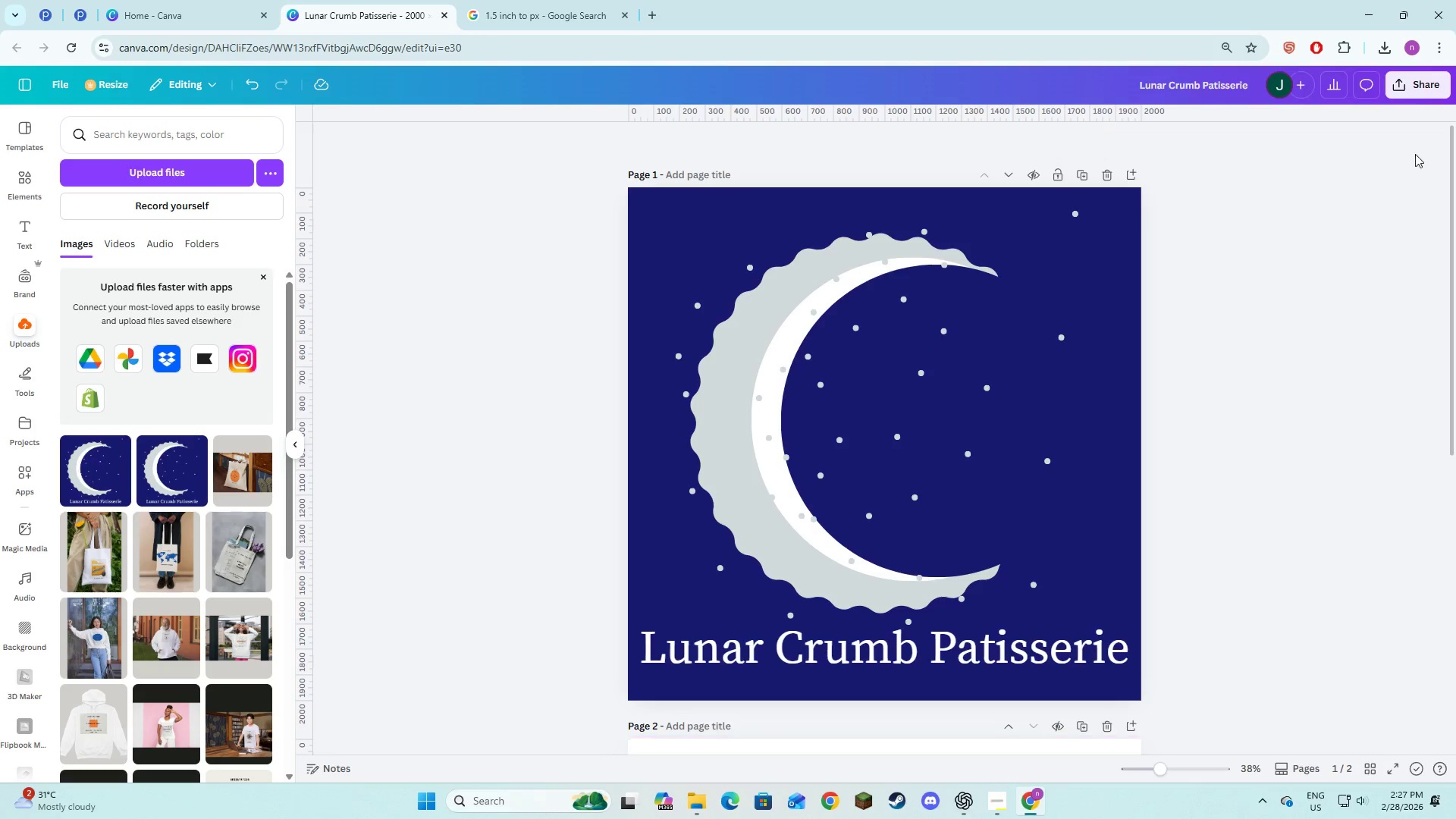 
left_click([1423, 93])
 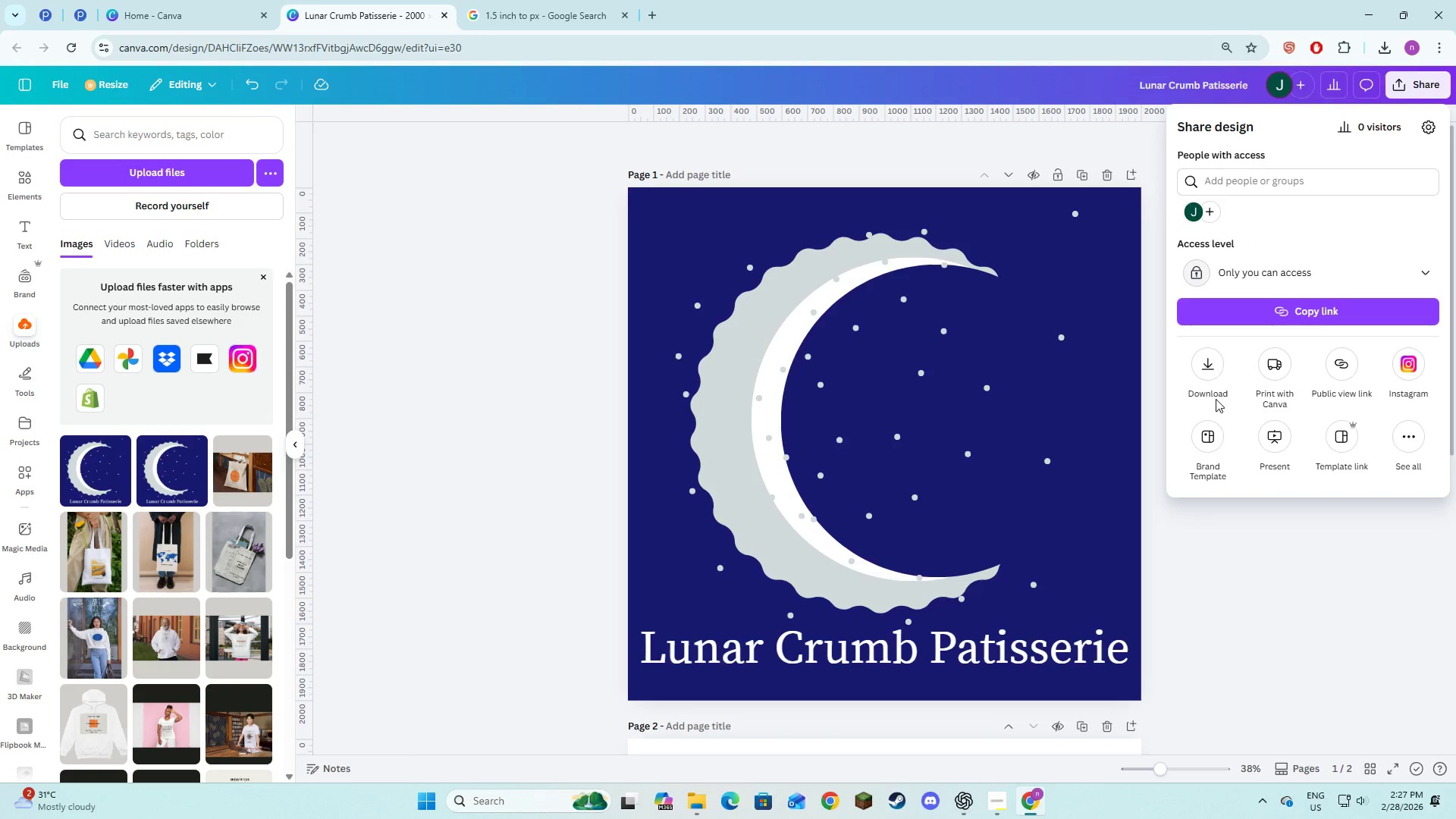 
left_click([1207, 364])
 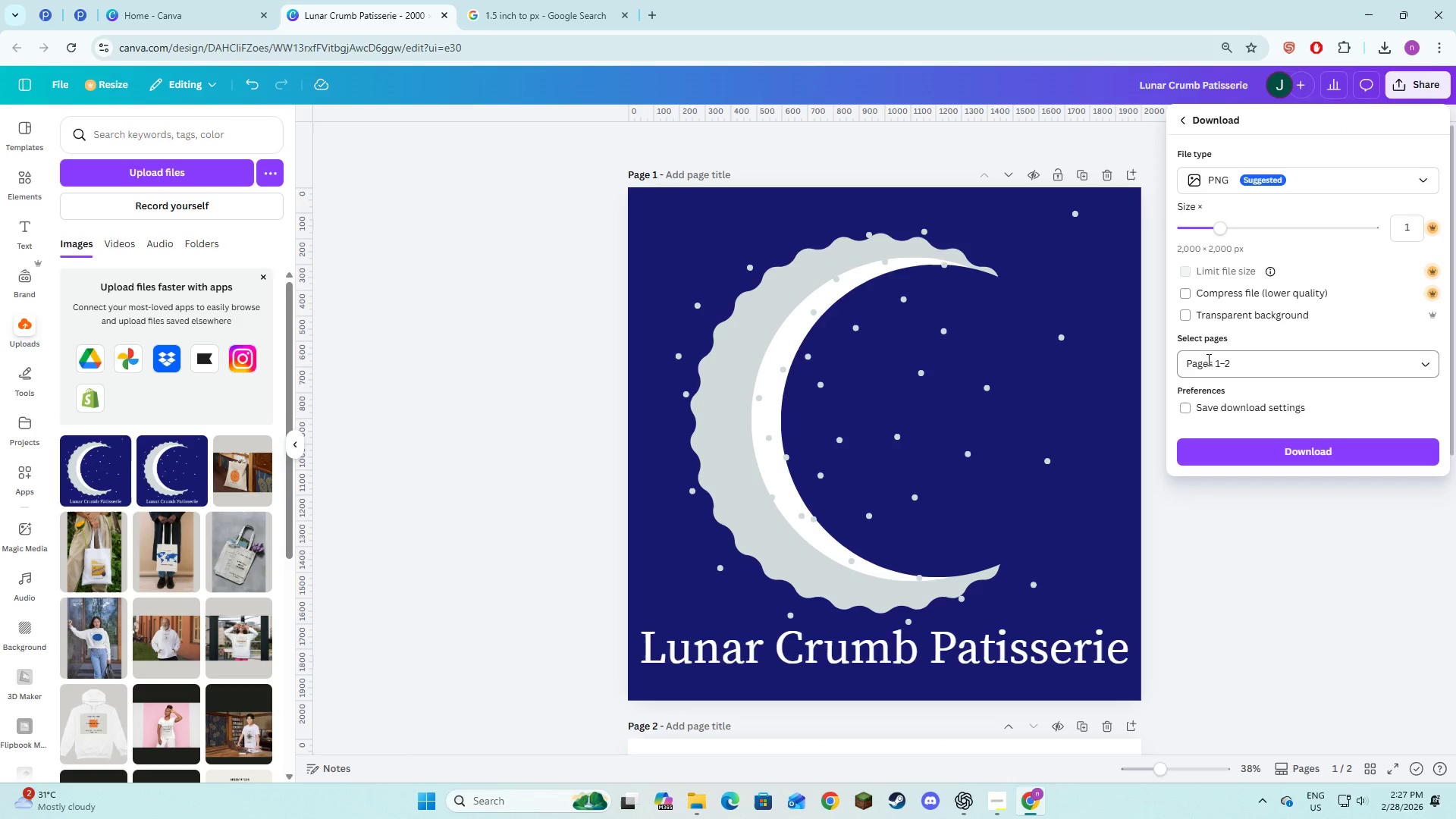 
left_click([1189, 368])
 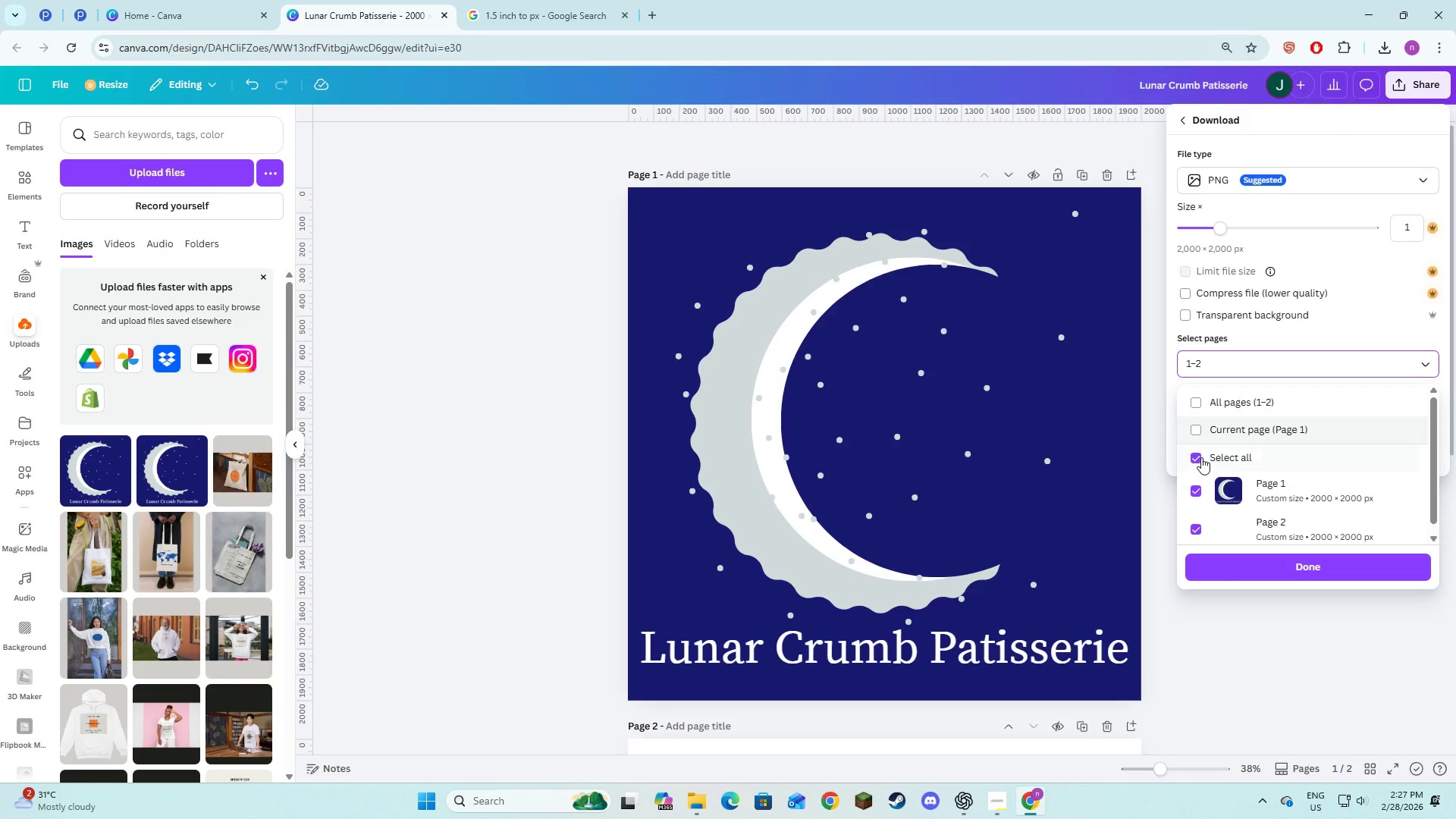 
left_click([1201, 463])
 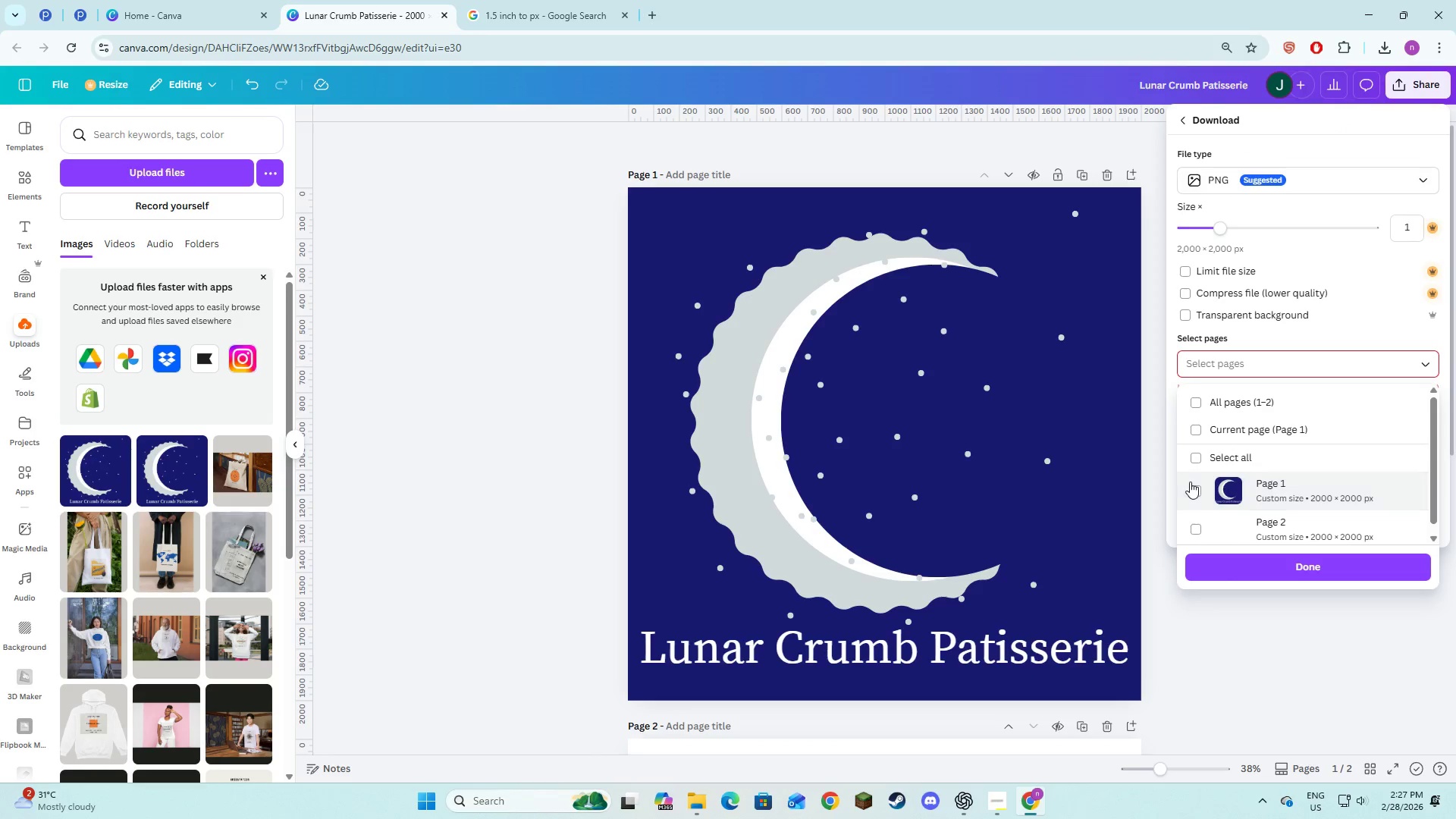 
left_click([1199, 485])
 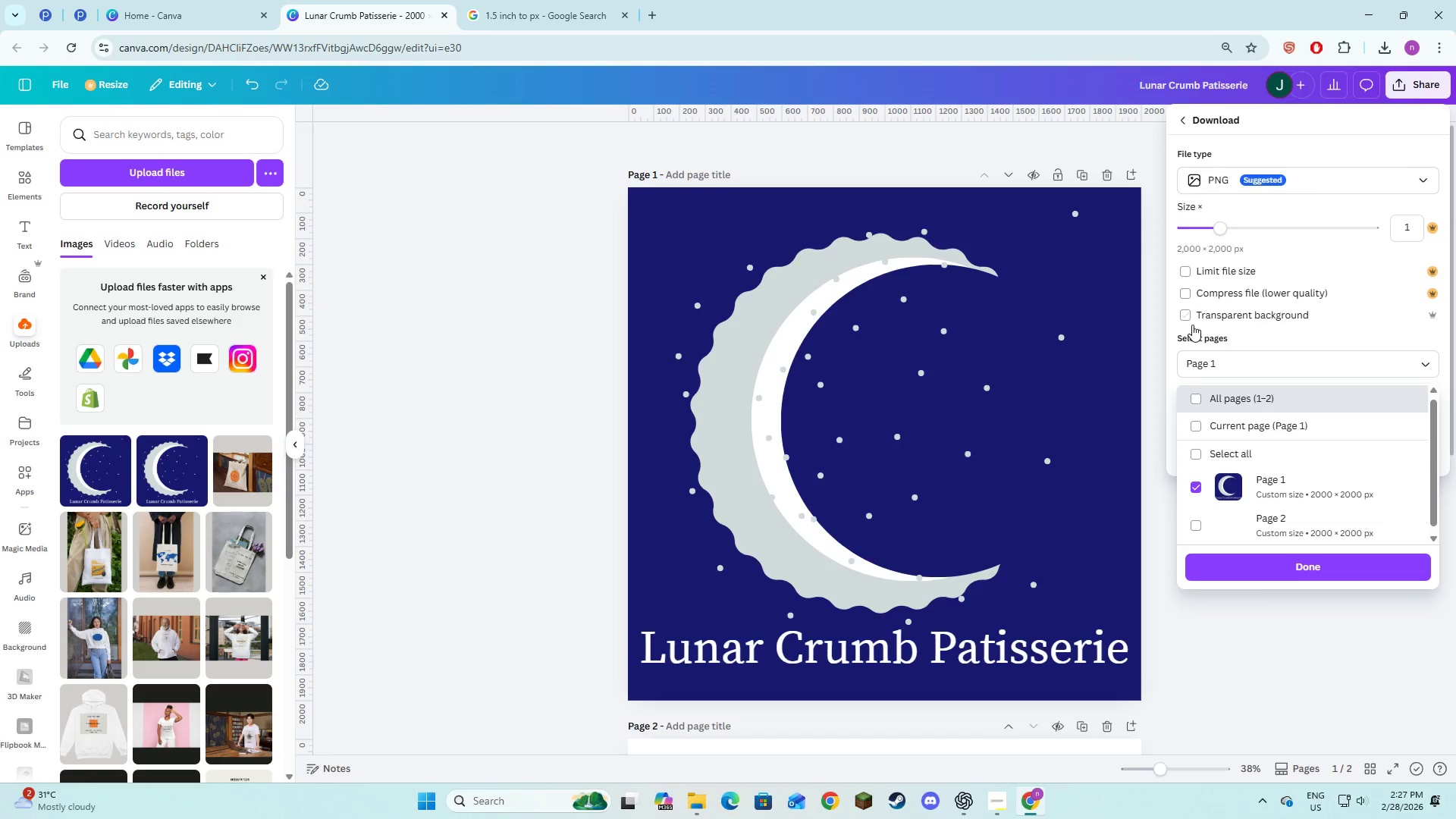 
wait(5.34)
 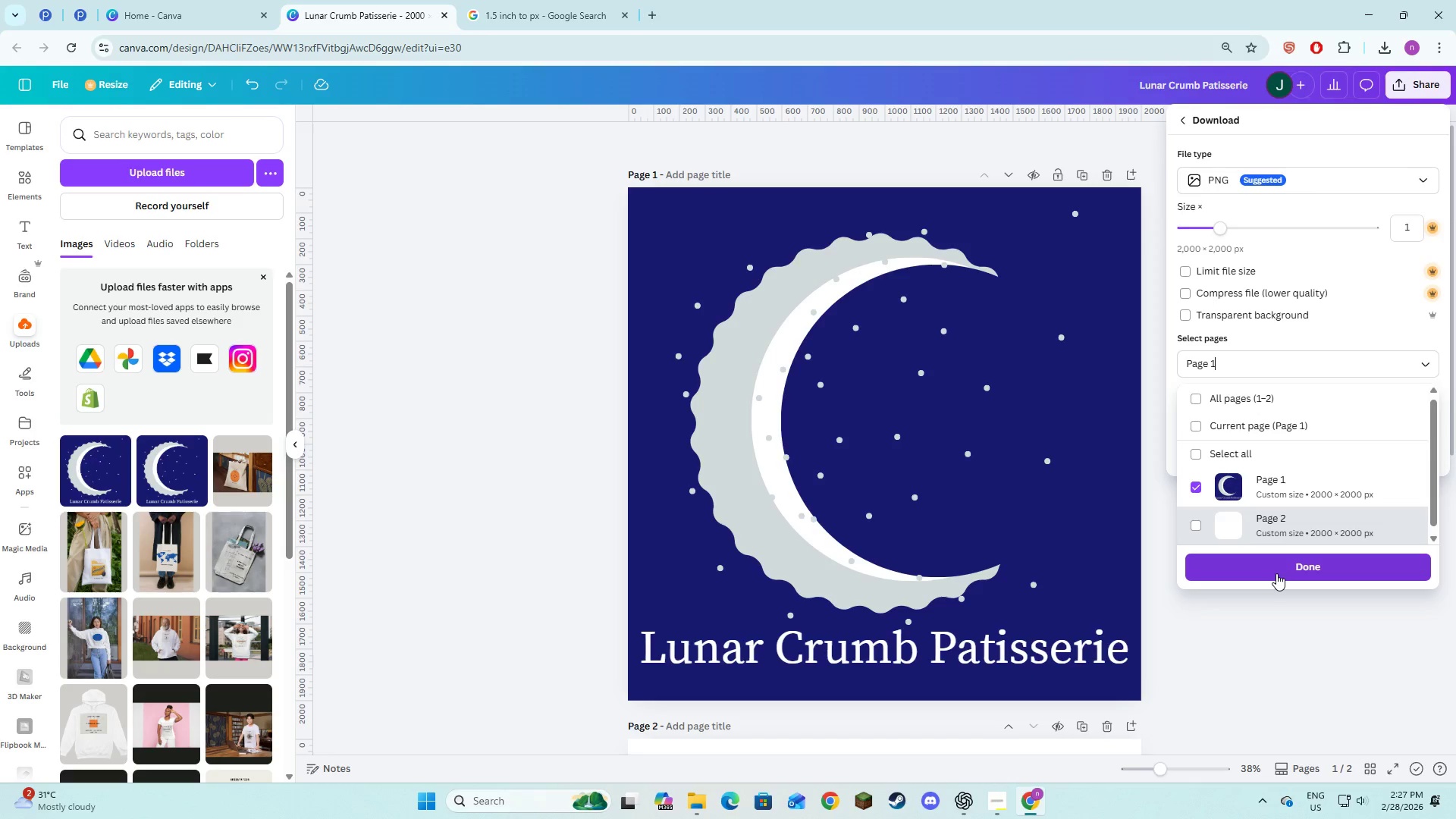 
left_click([1291, 449])
 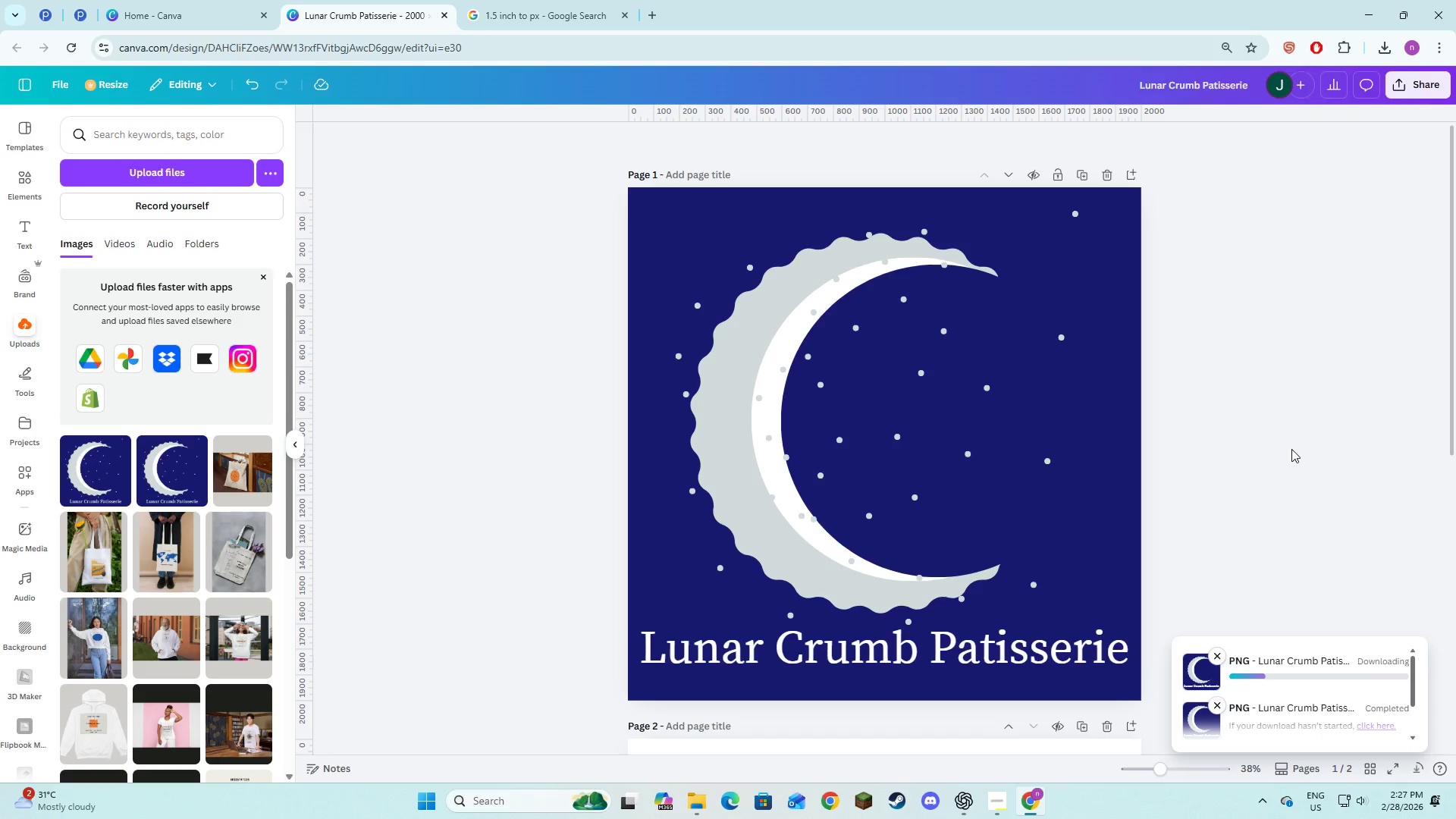 
scroll: coordinate [1291, 453], scroll_direction: down, amount: 3.0
 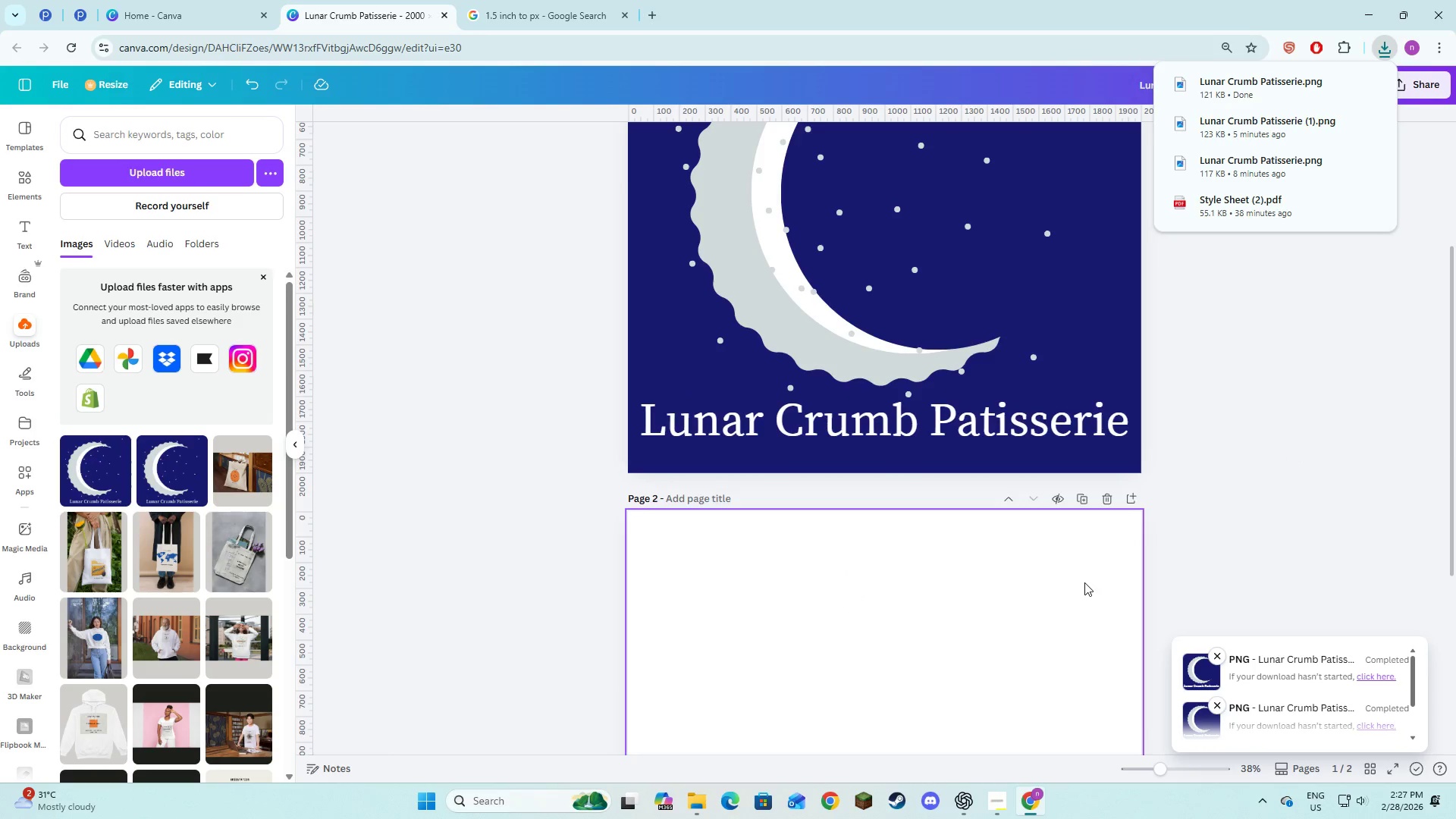 
left_click([1084, 582])
 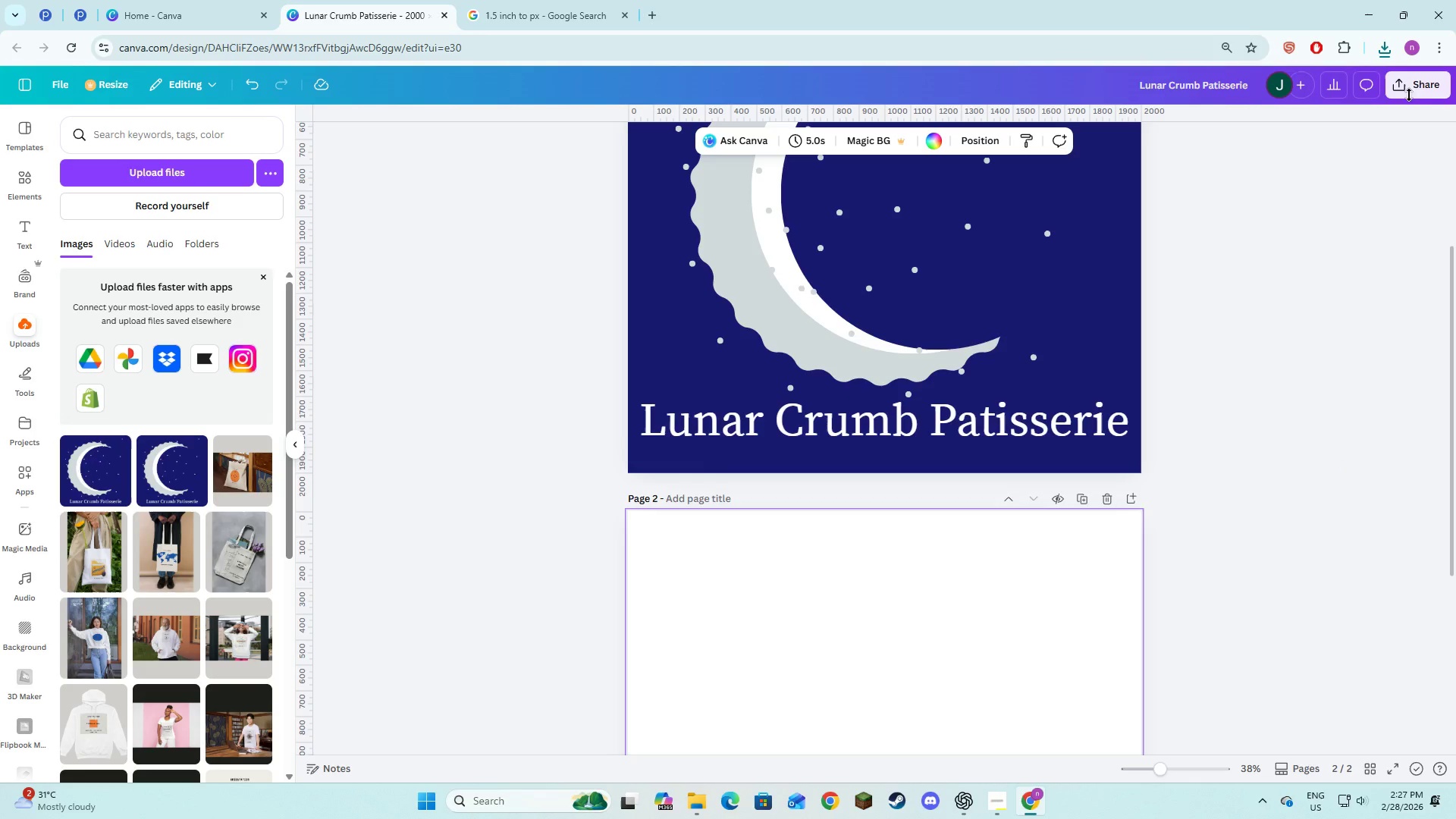 
left_click([1448, 79])
 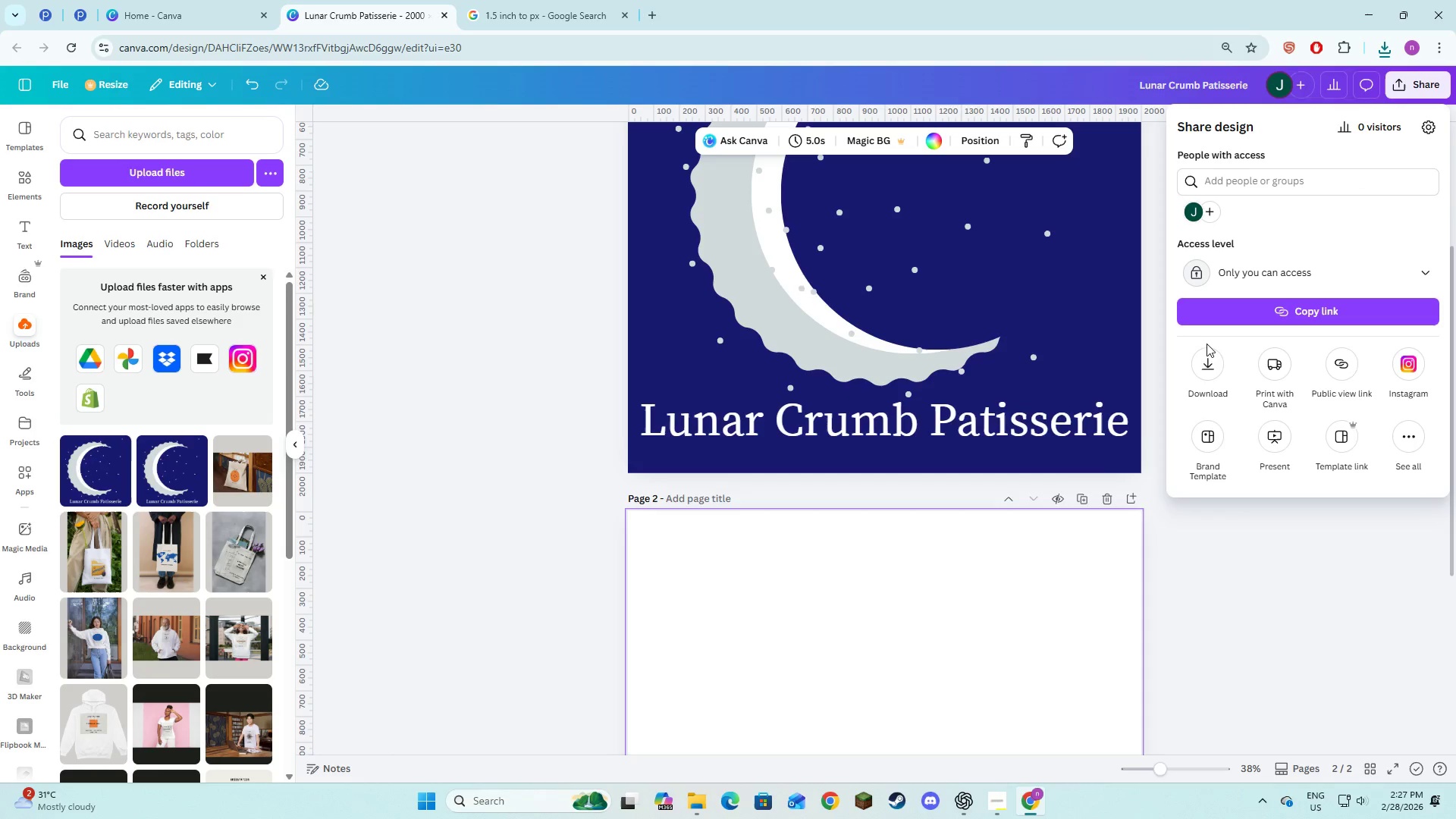 
left_click([1208, 360])
 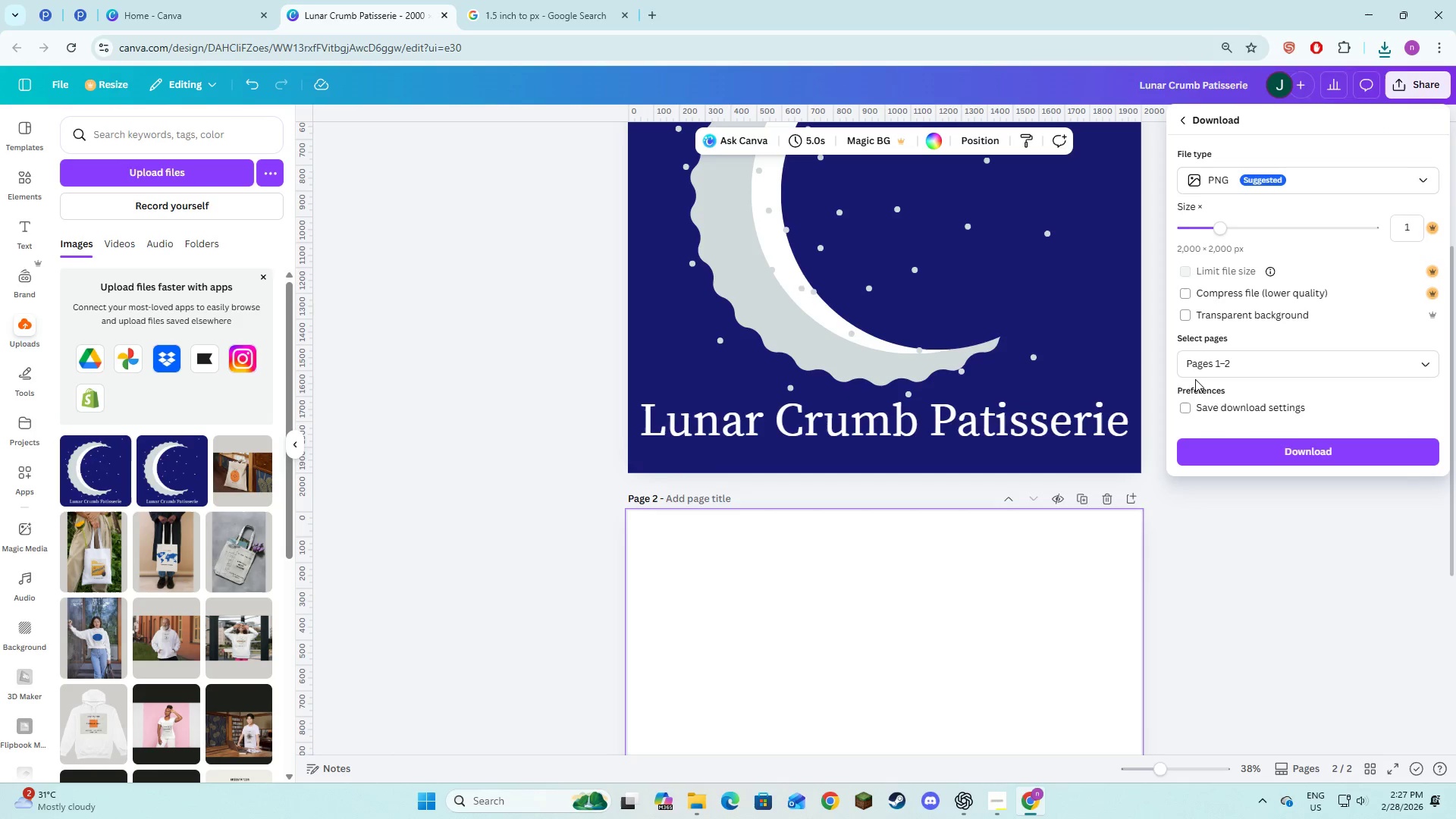 
left_click([1203, 369])
 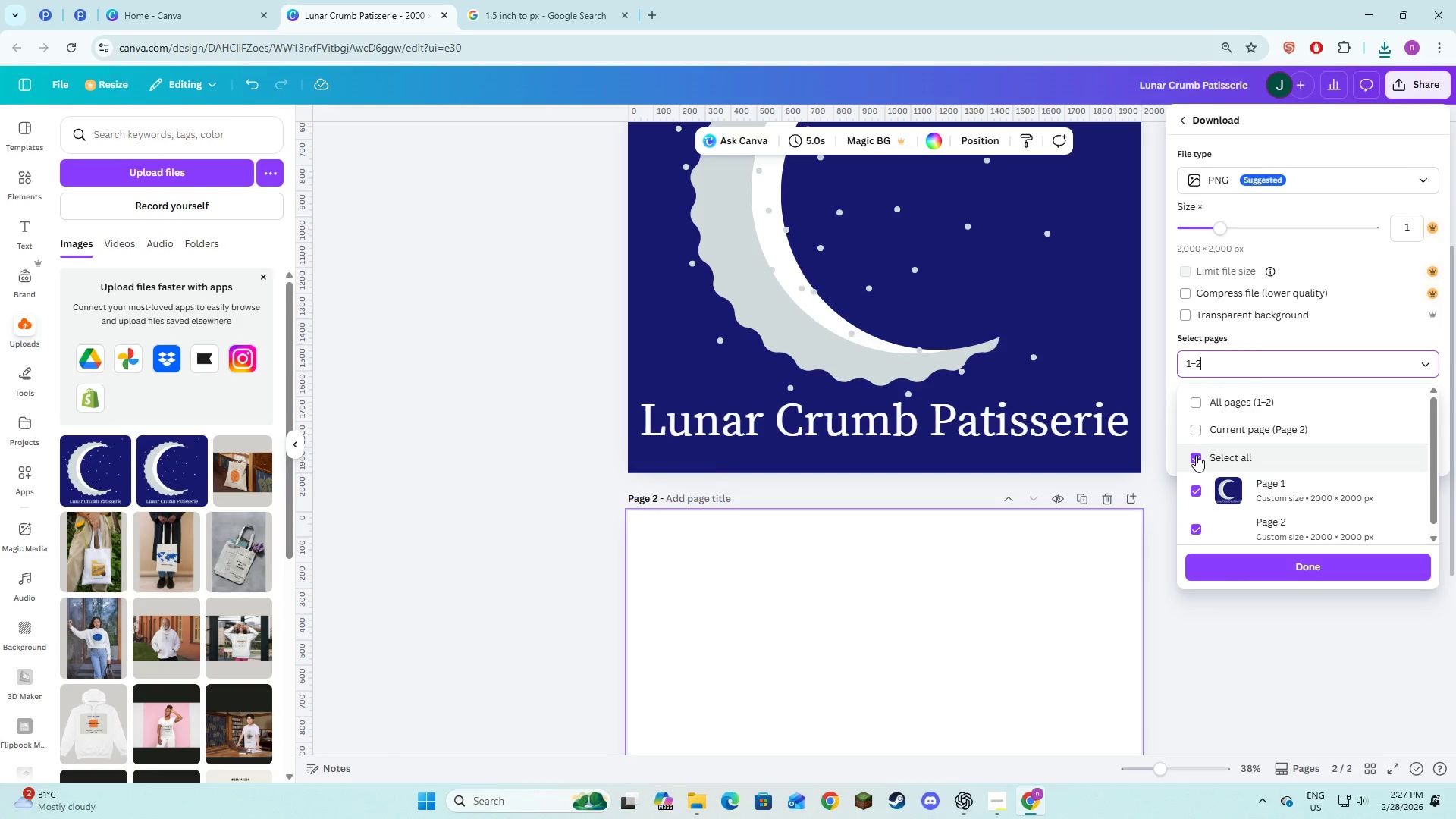 
left_click([1196, 455])
 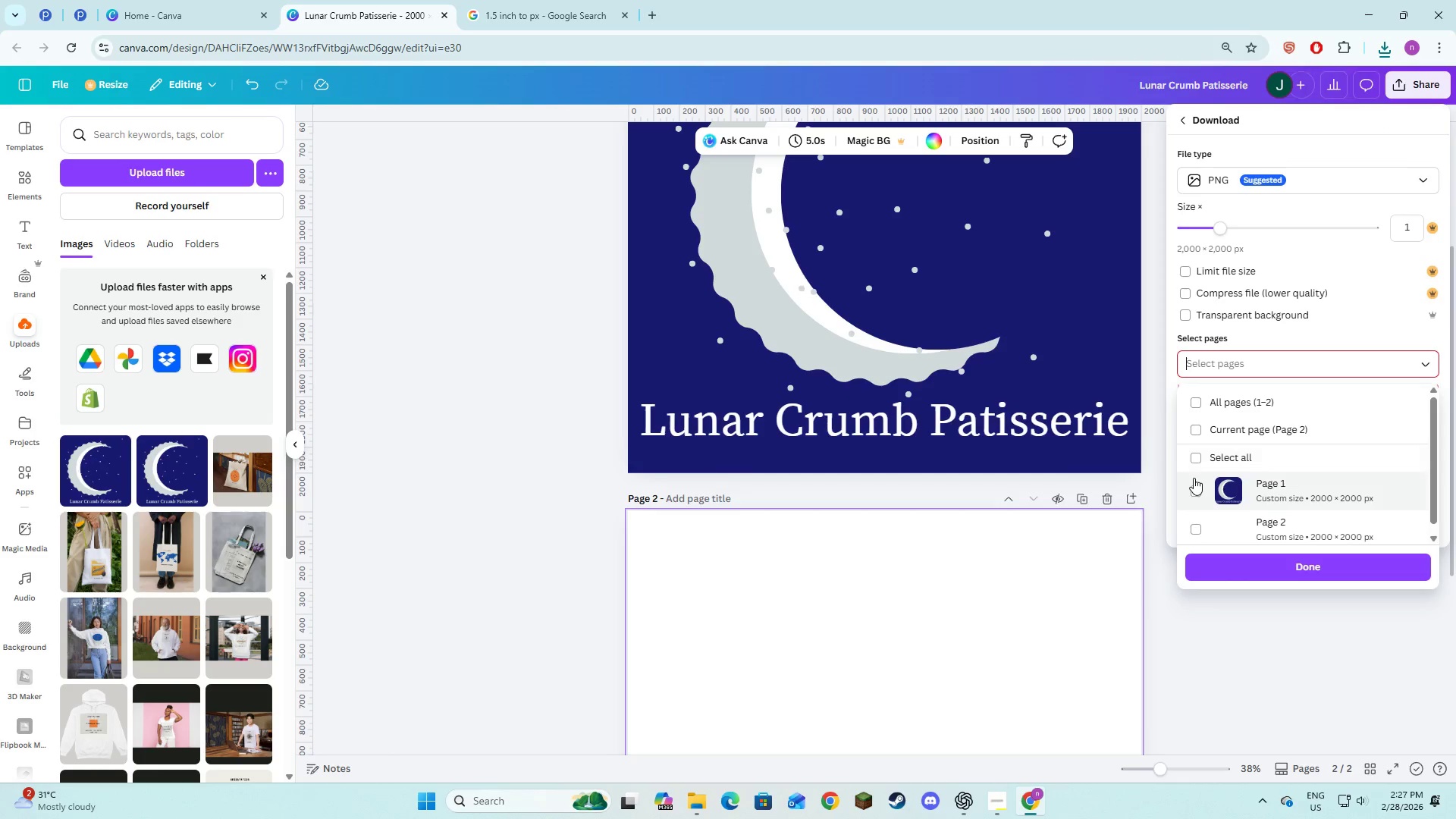 
left_click([1194, 488])
 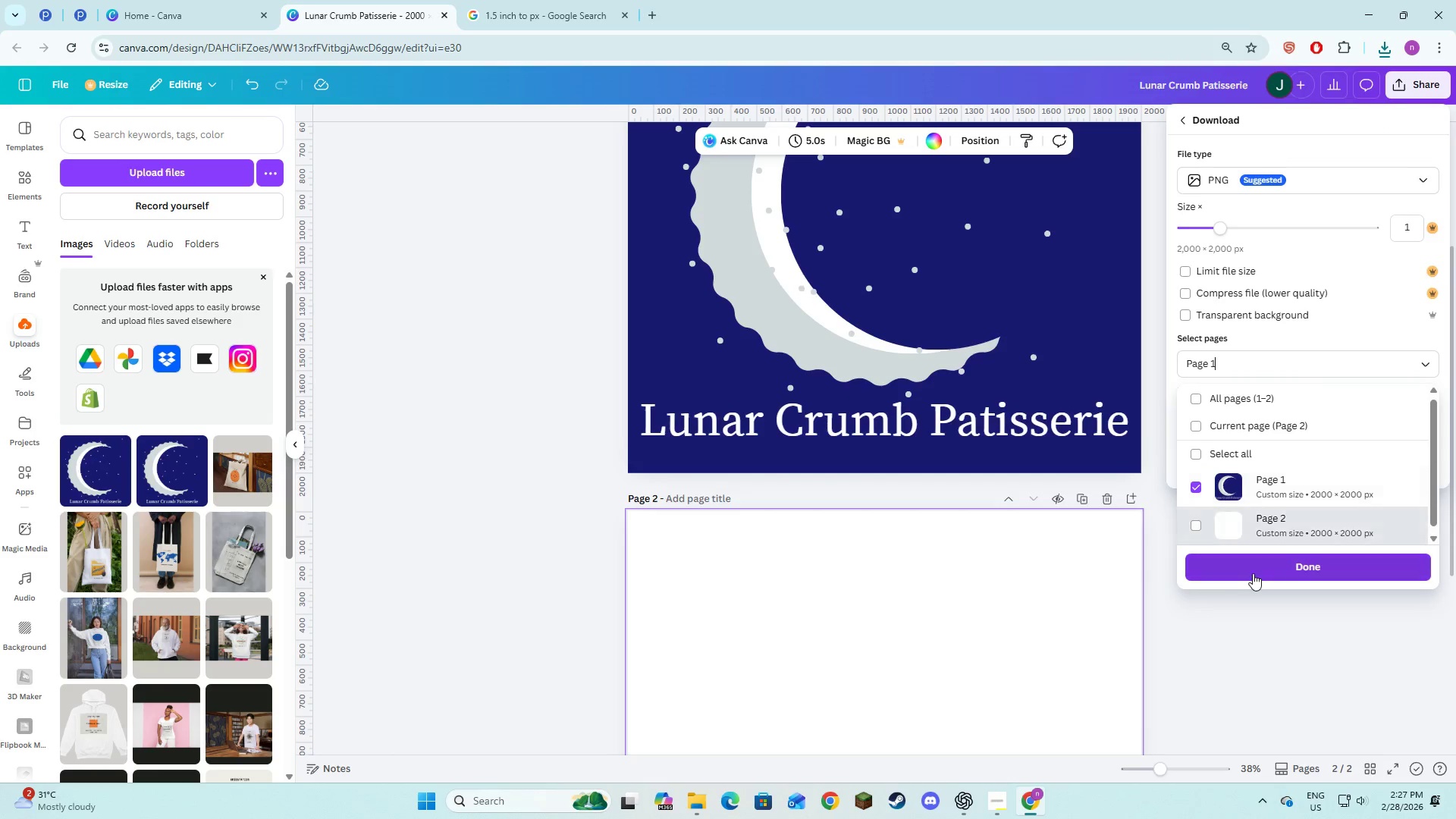 
left_click([1253, 573])
 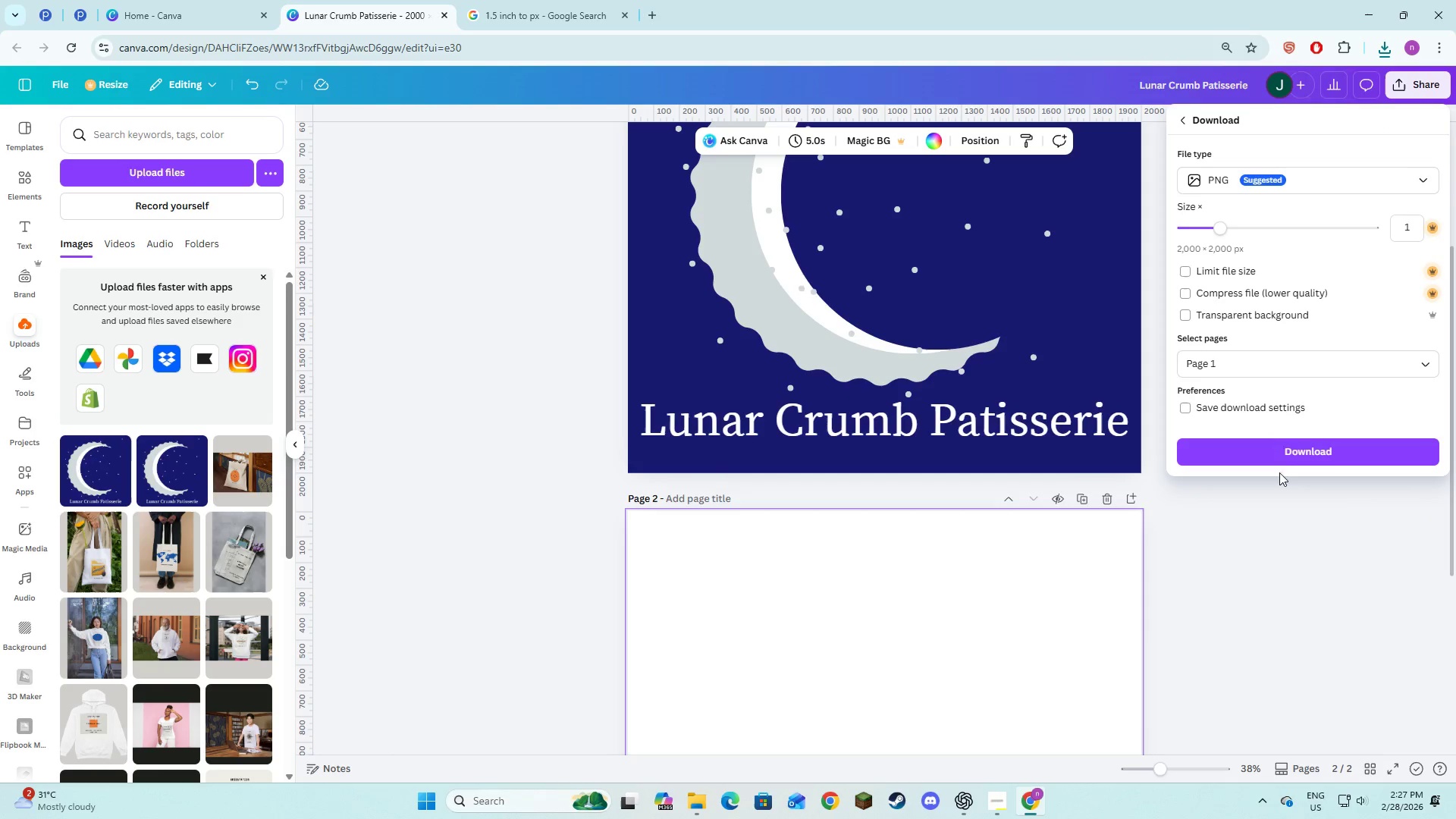 
left_click([1287, 453])
 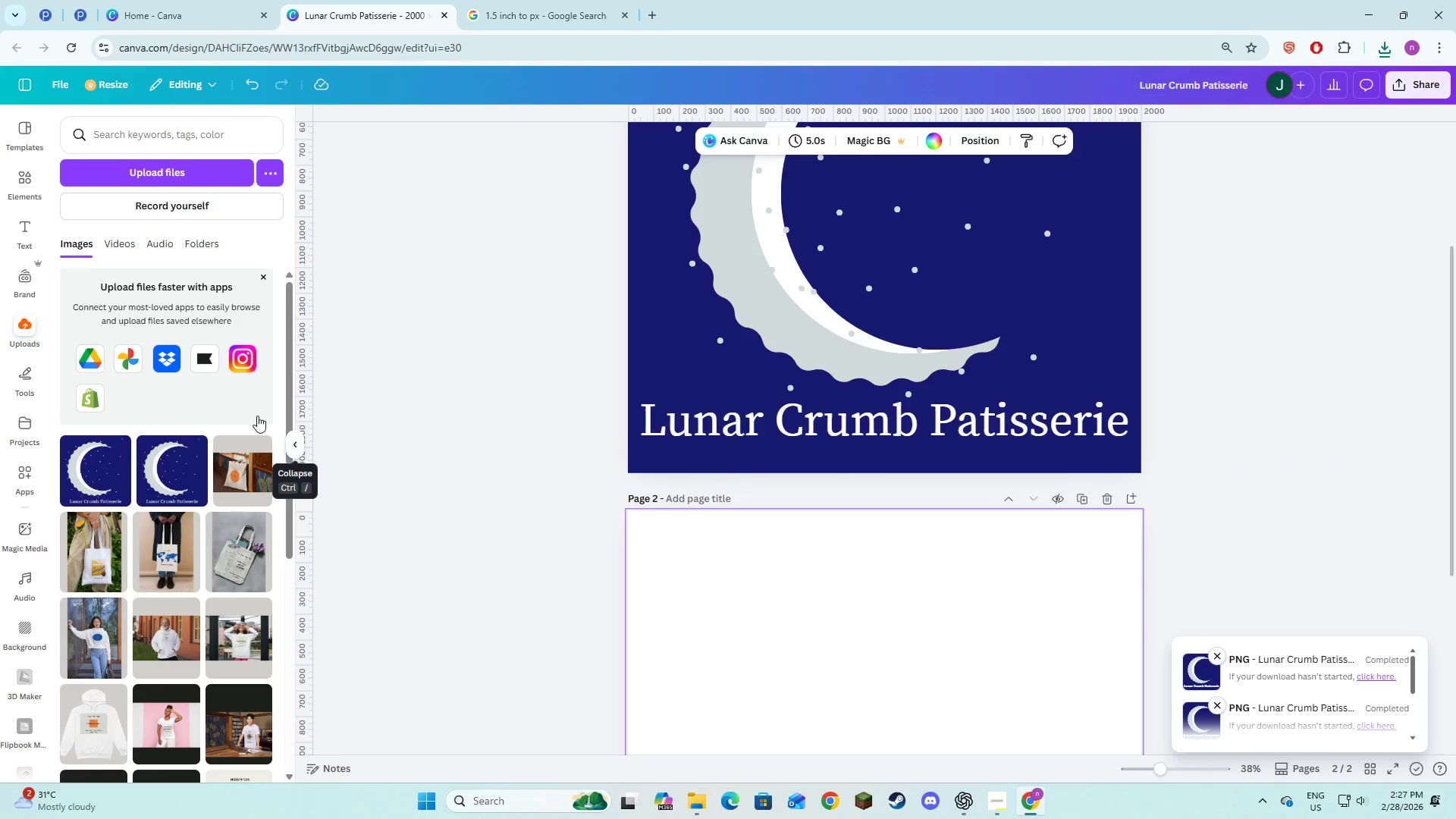 
left_click([187, 449])
 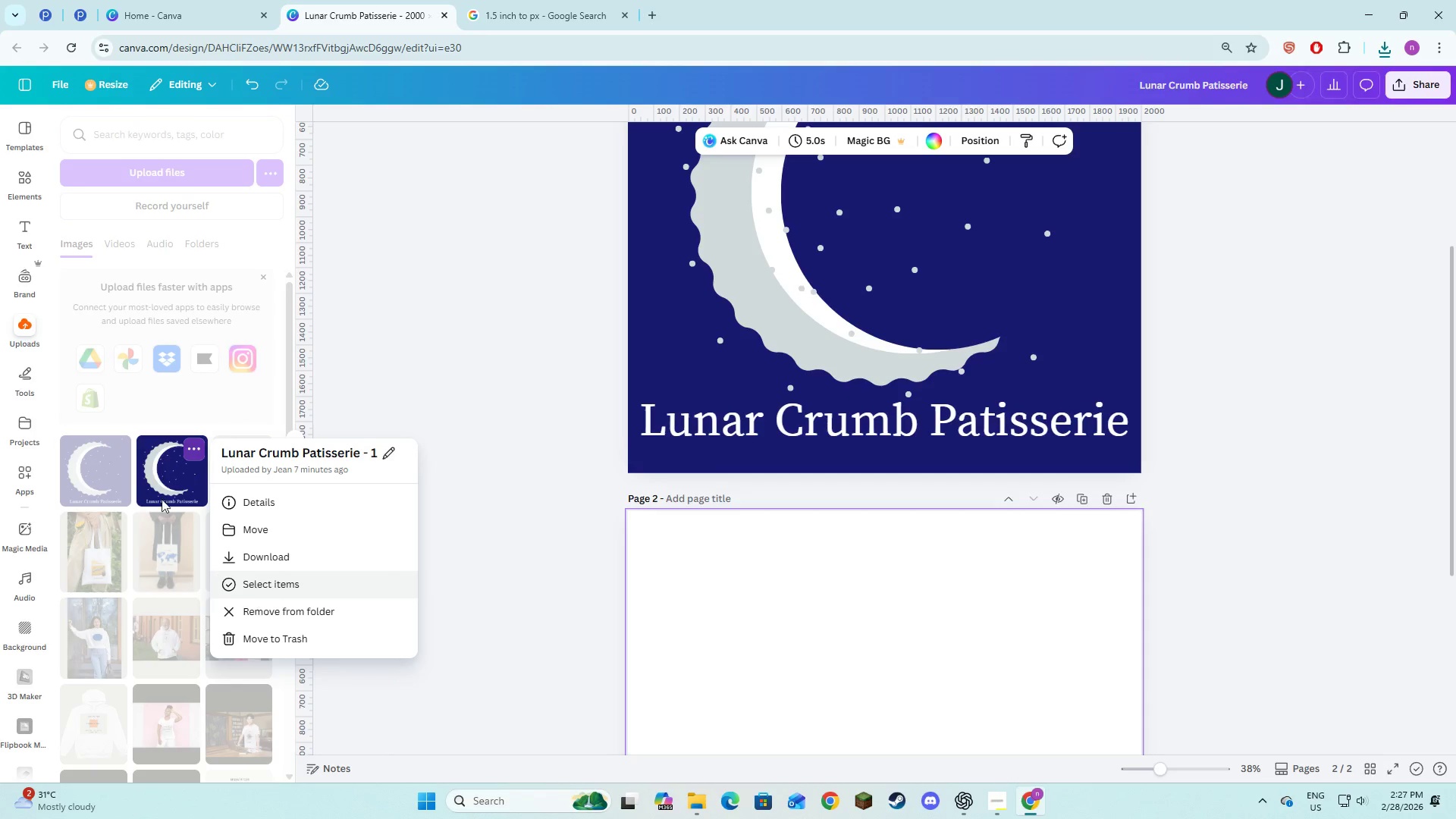 
left_click([397, 411])
 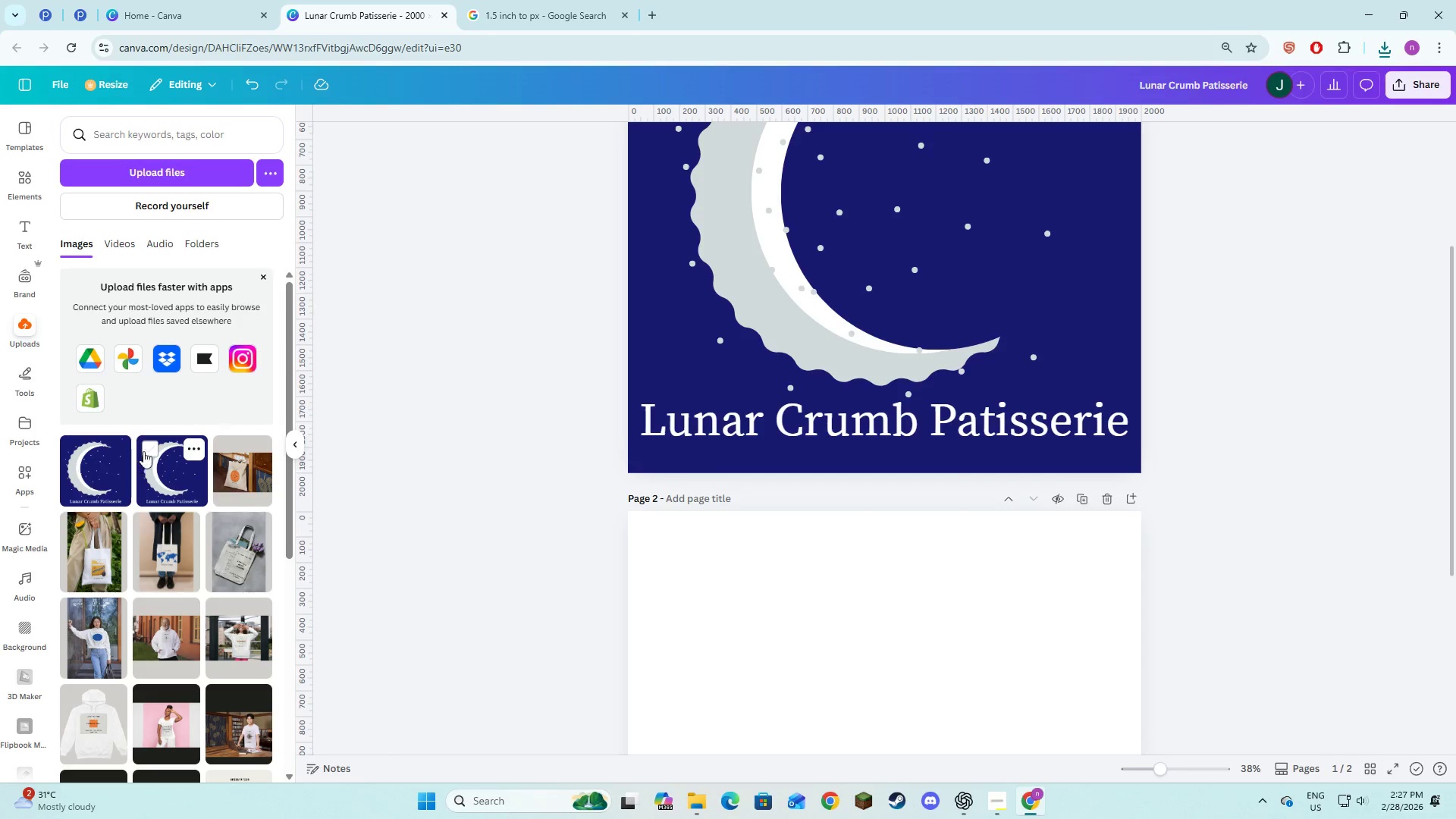 
left_click([149, 450])
 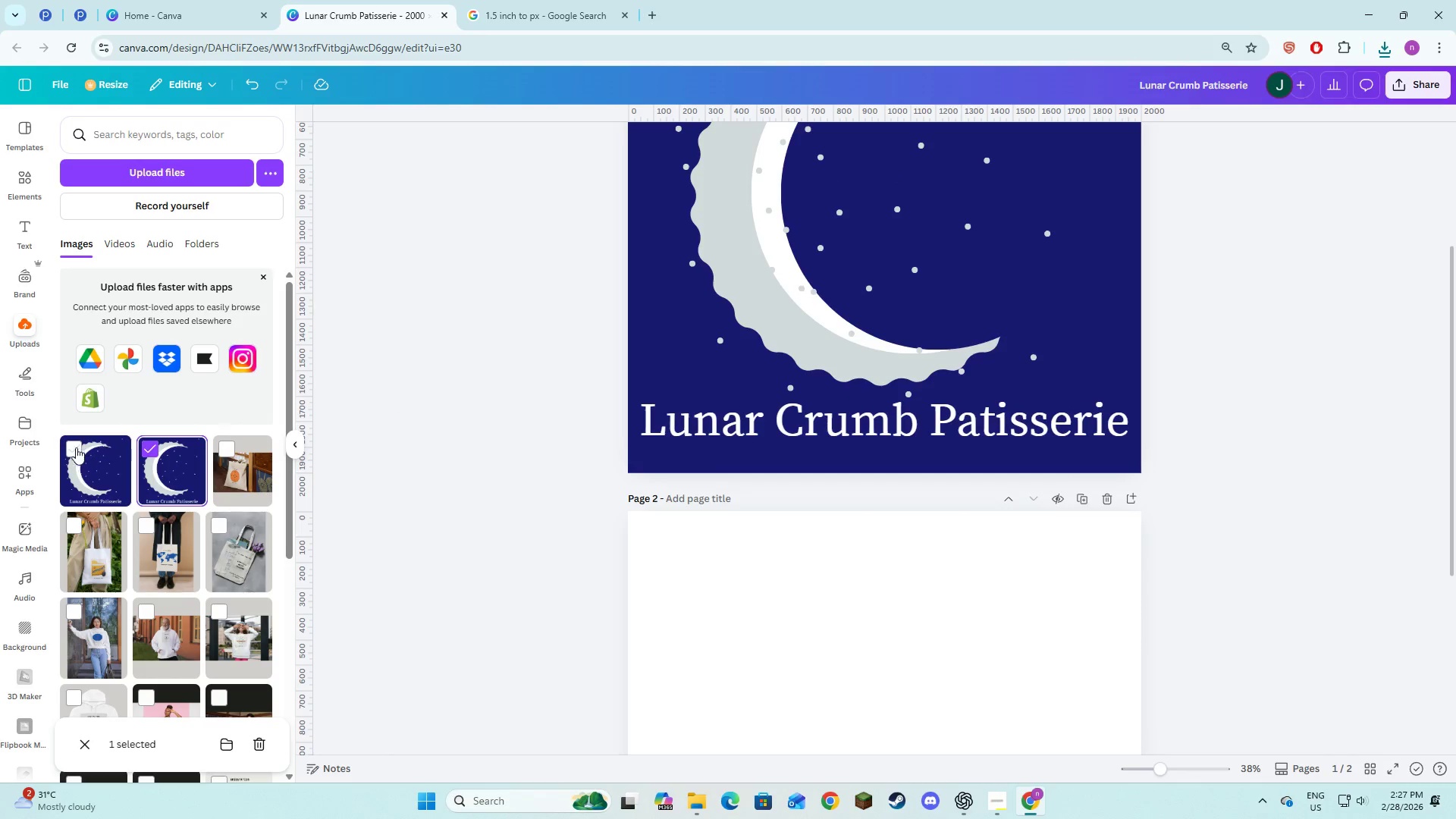 
left_click([74, 447])
 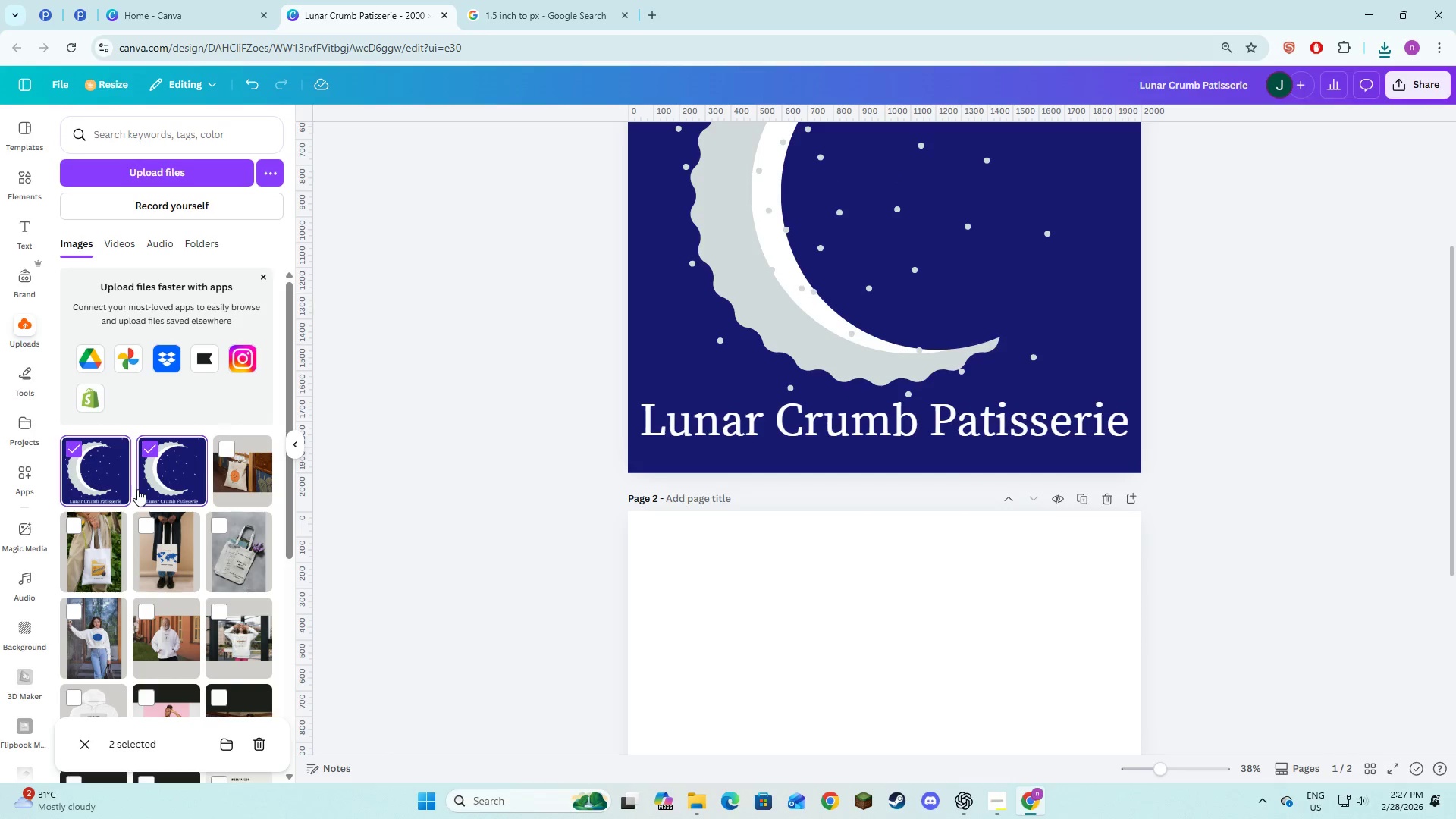 
left_click([256, 745])
 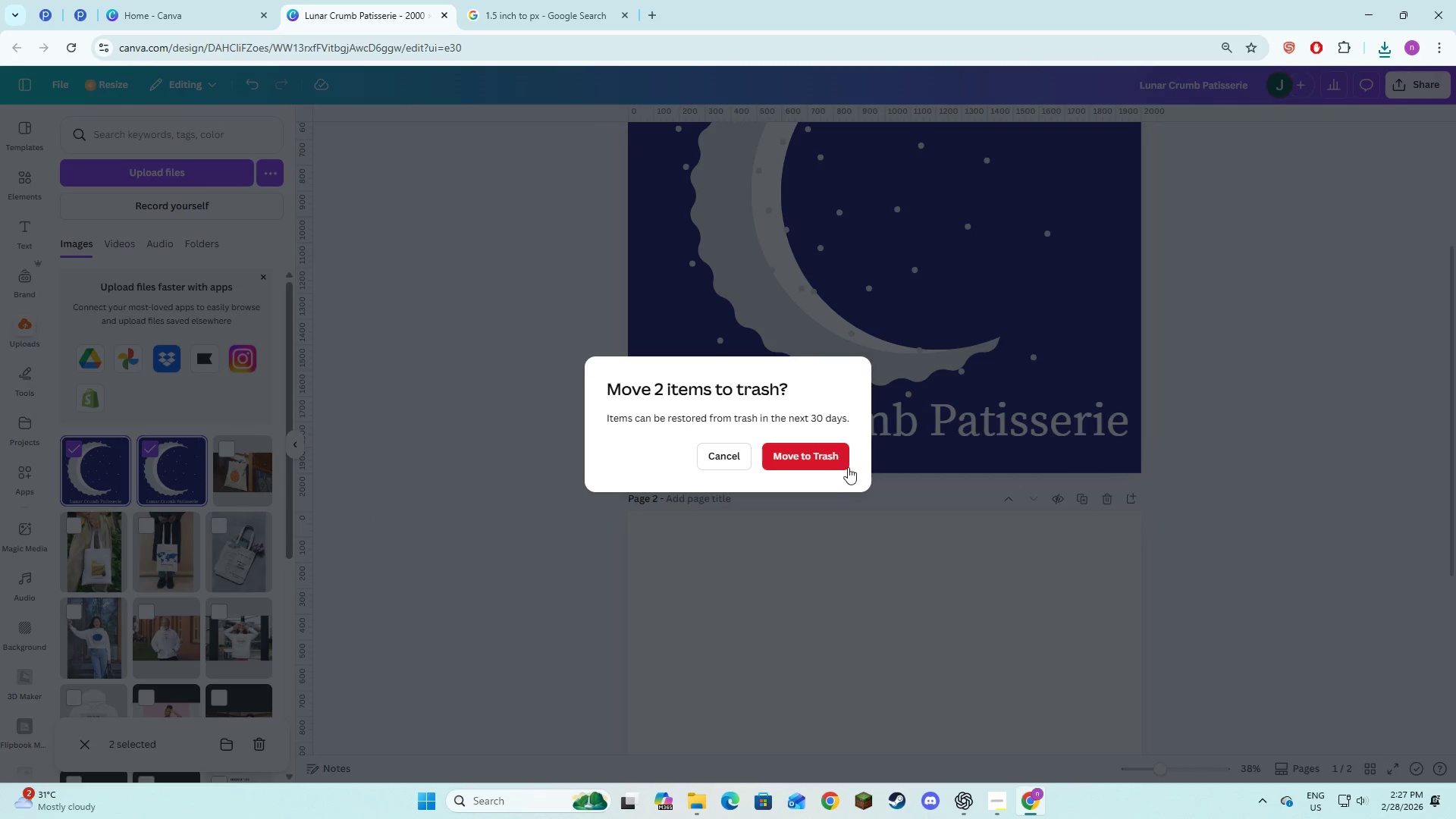 
left_click([808, 456])
 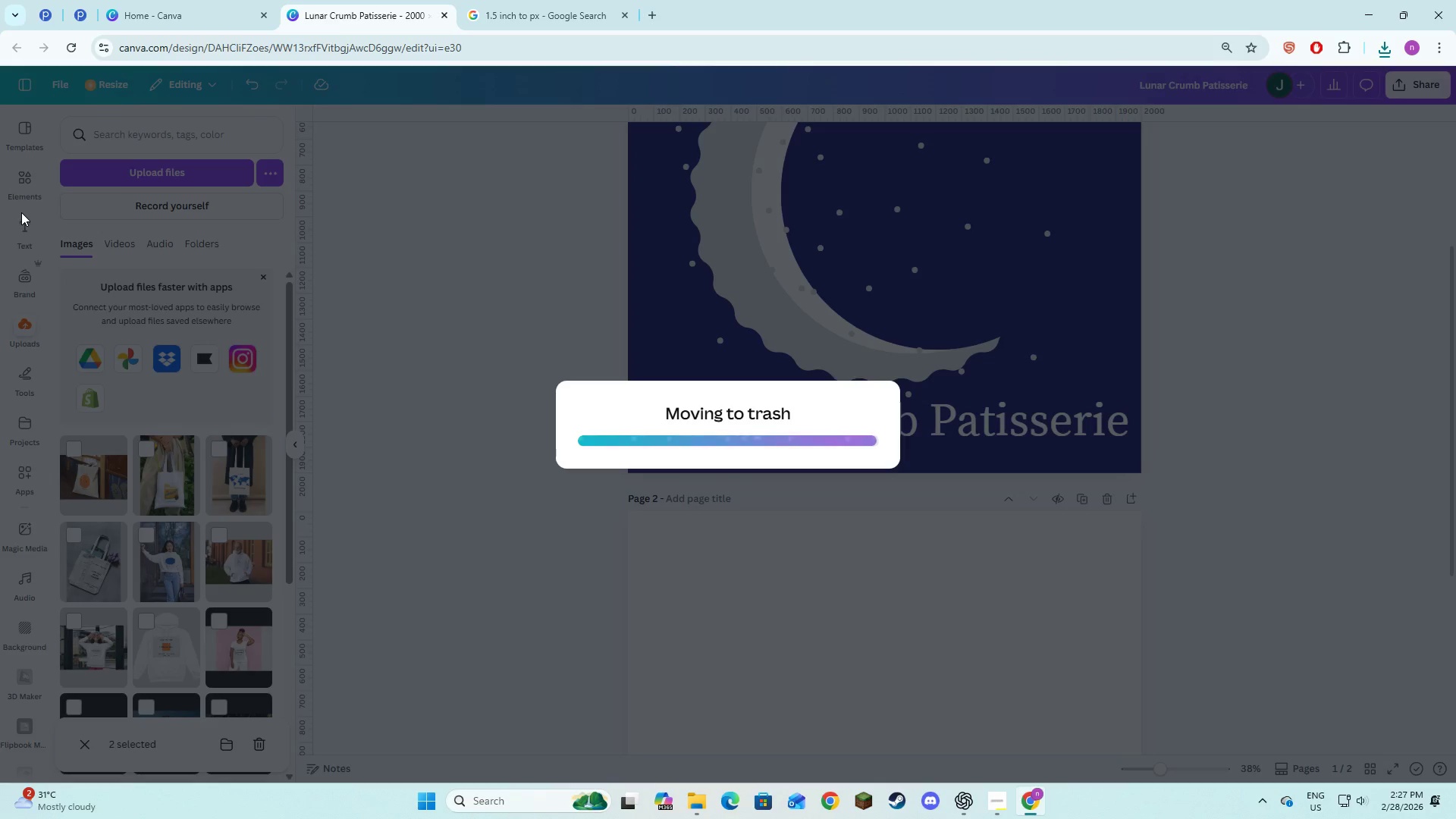 
mouse_move([29, 320])
 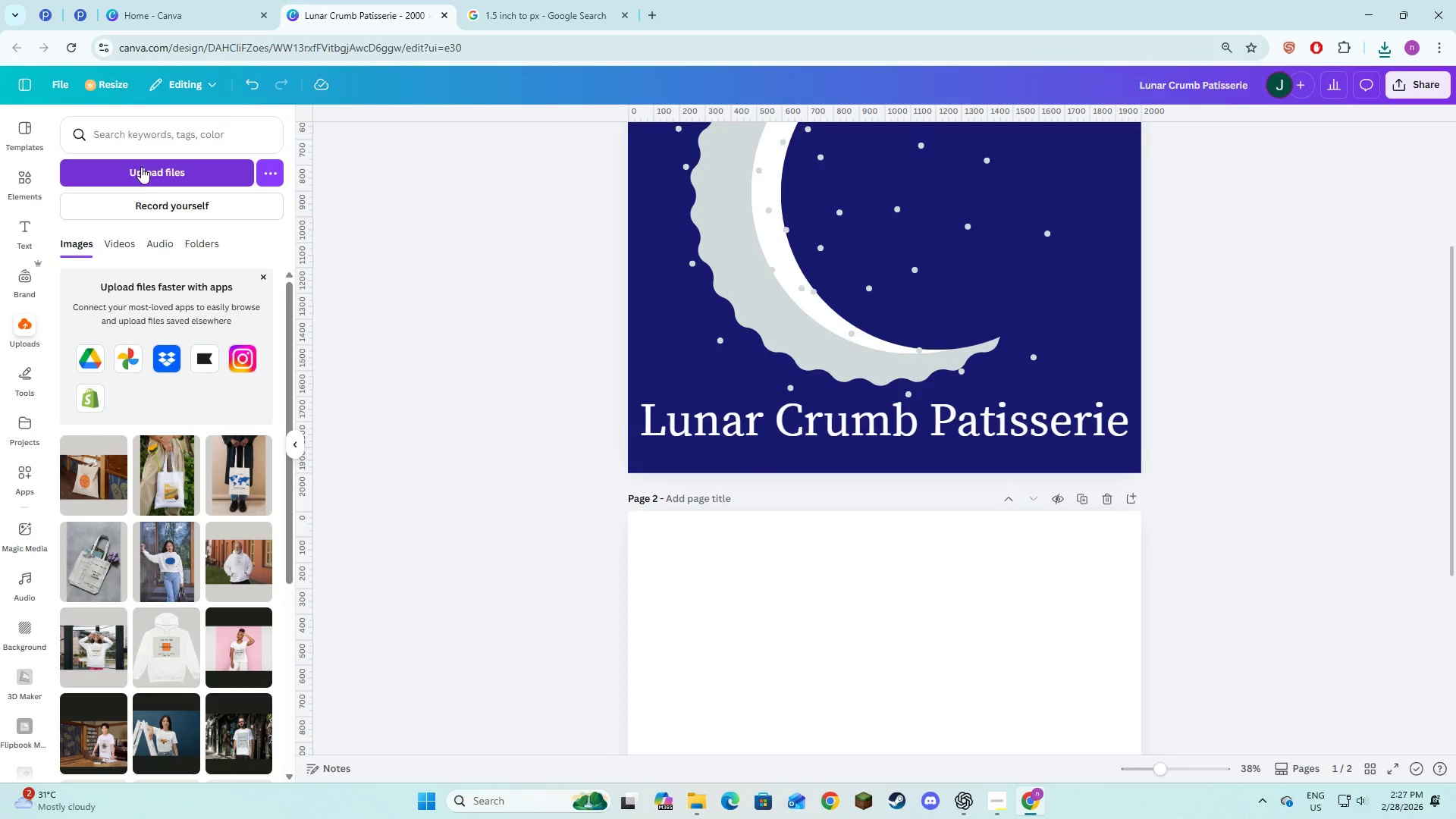 
left_click([141, 168])
 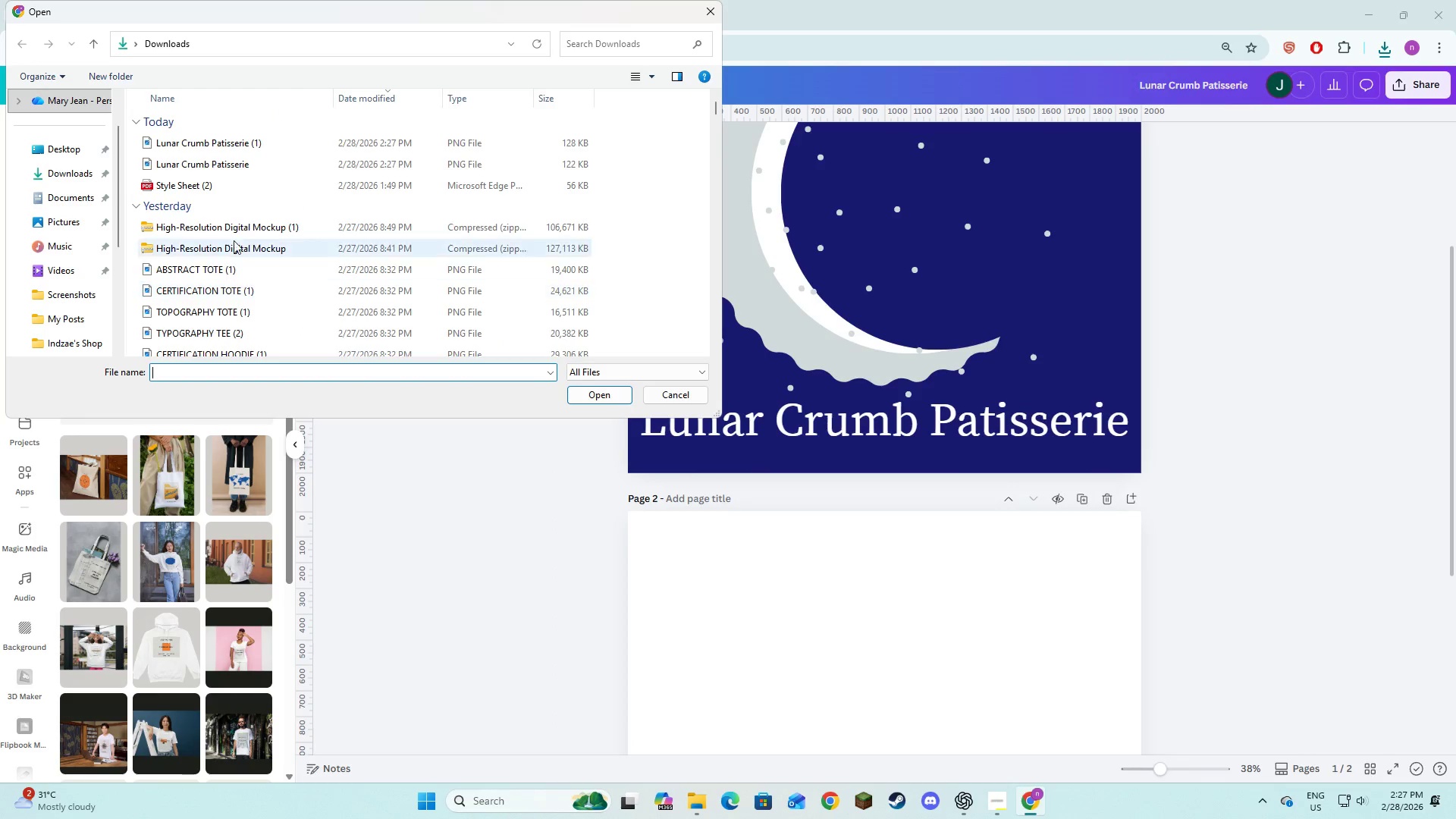 
left_click([233, 147])
 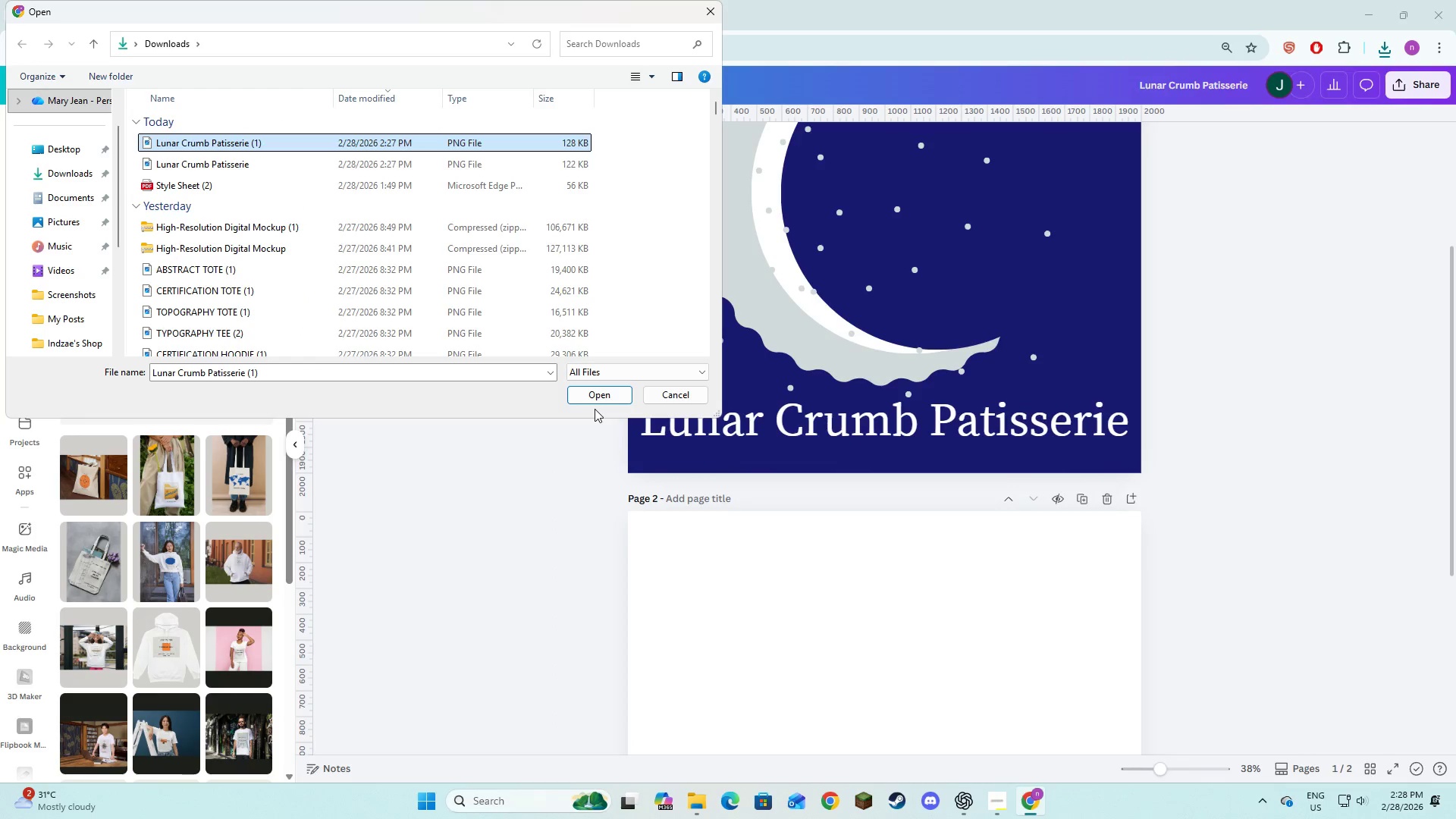 
double_click([595, 403])
 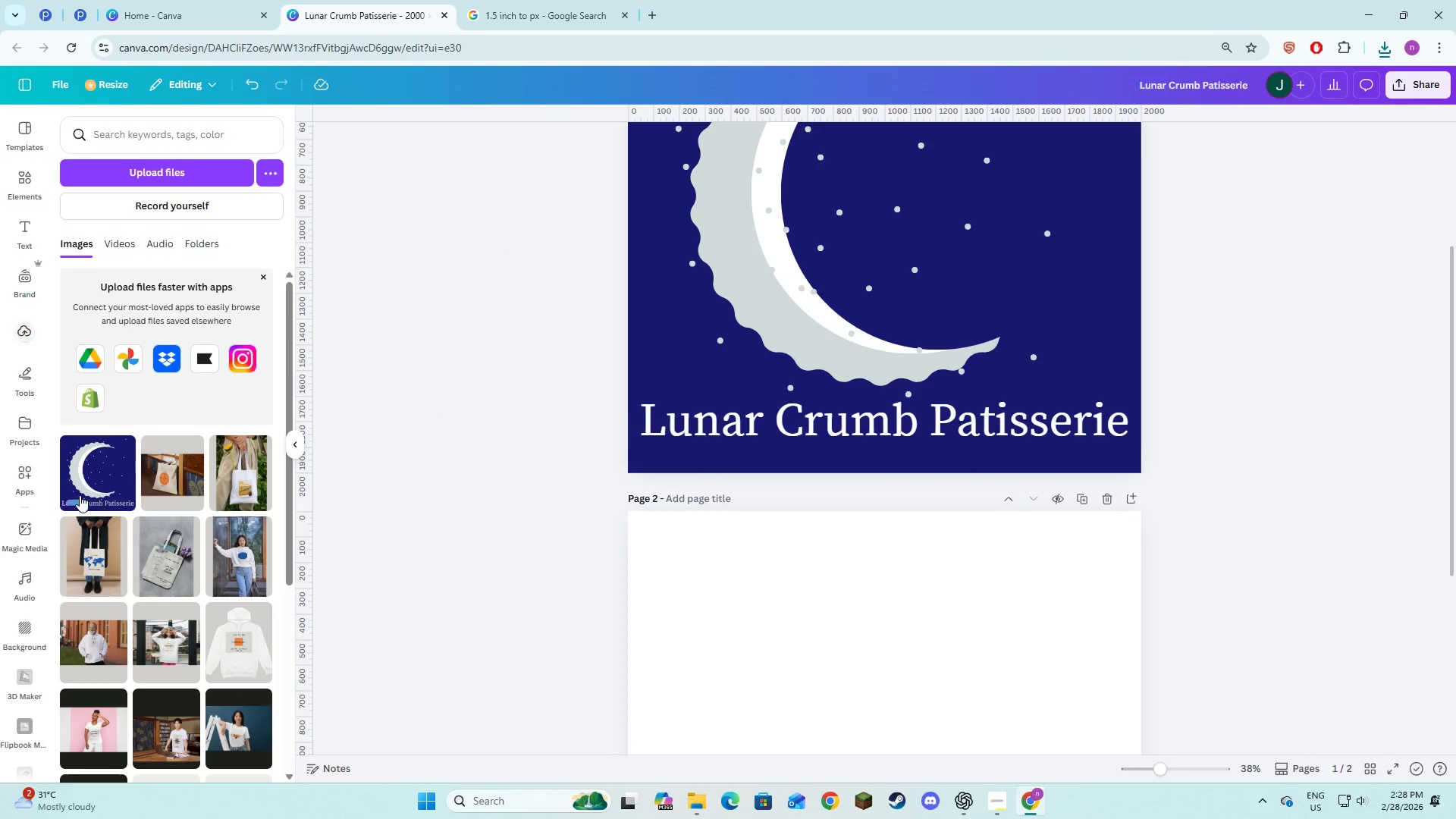 
left_click([84, 463])
 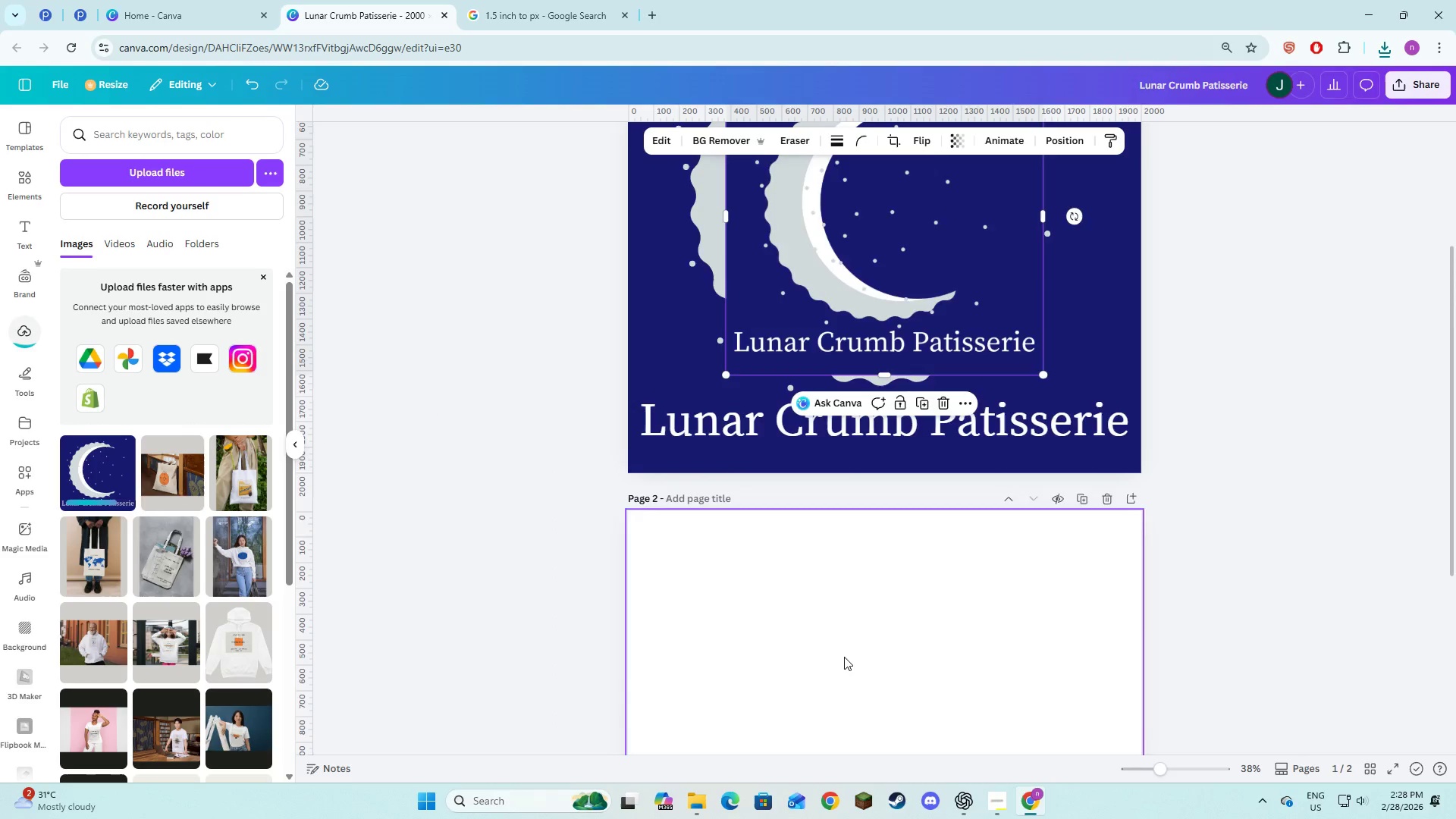 
scroll: coordinate [844, 657], scroll_direction: down, amount: 2.0
 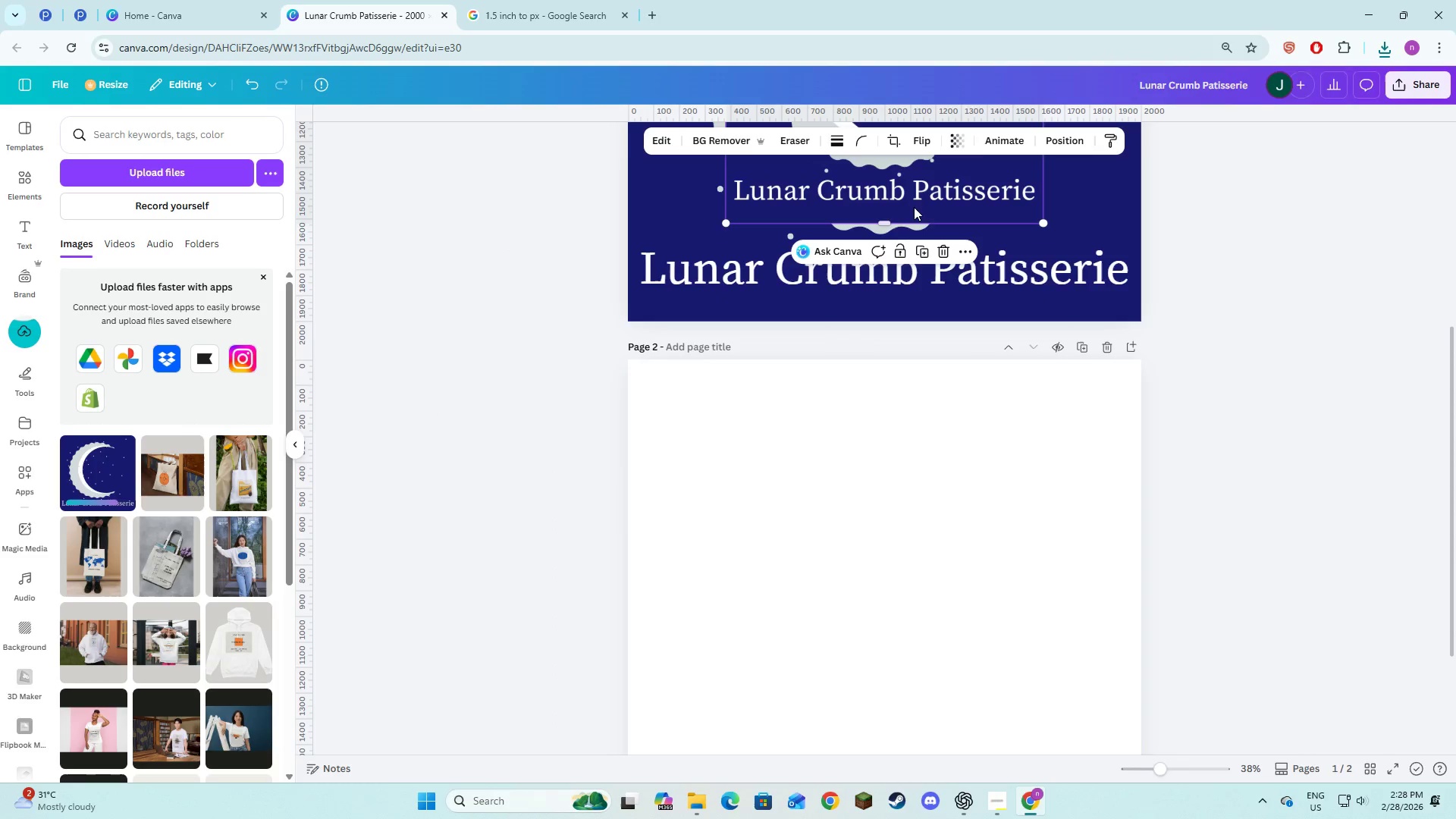 
left_click_drag(start_coordinate=[915, 199], to_coordinate=[814, 660])
 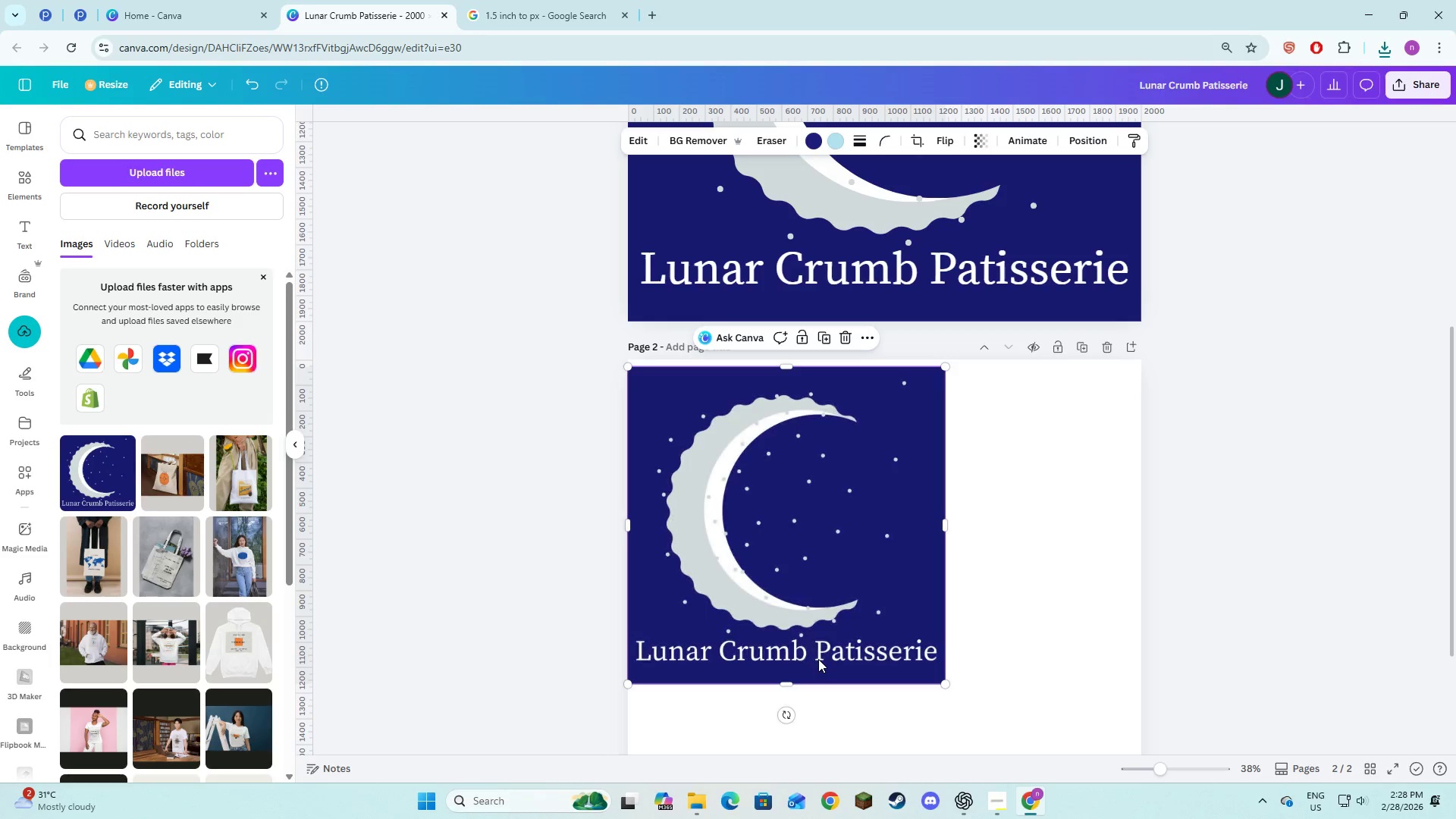 
left_click_drag(start_coordinate=[818, 659], to_coordinate=[820, 651])
 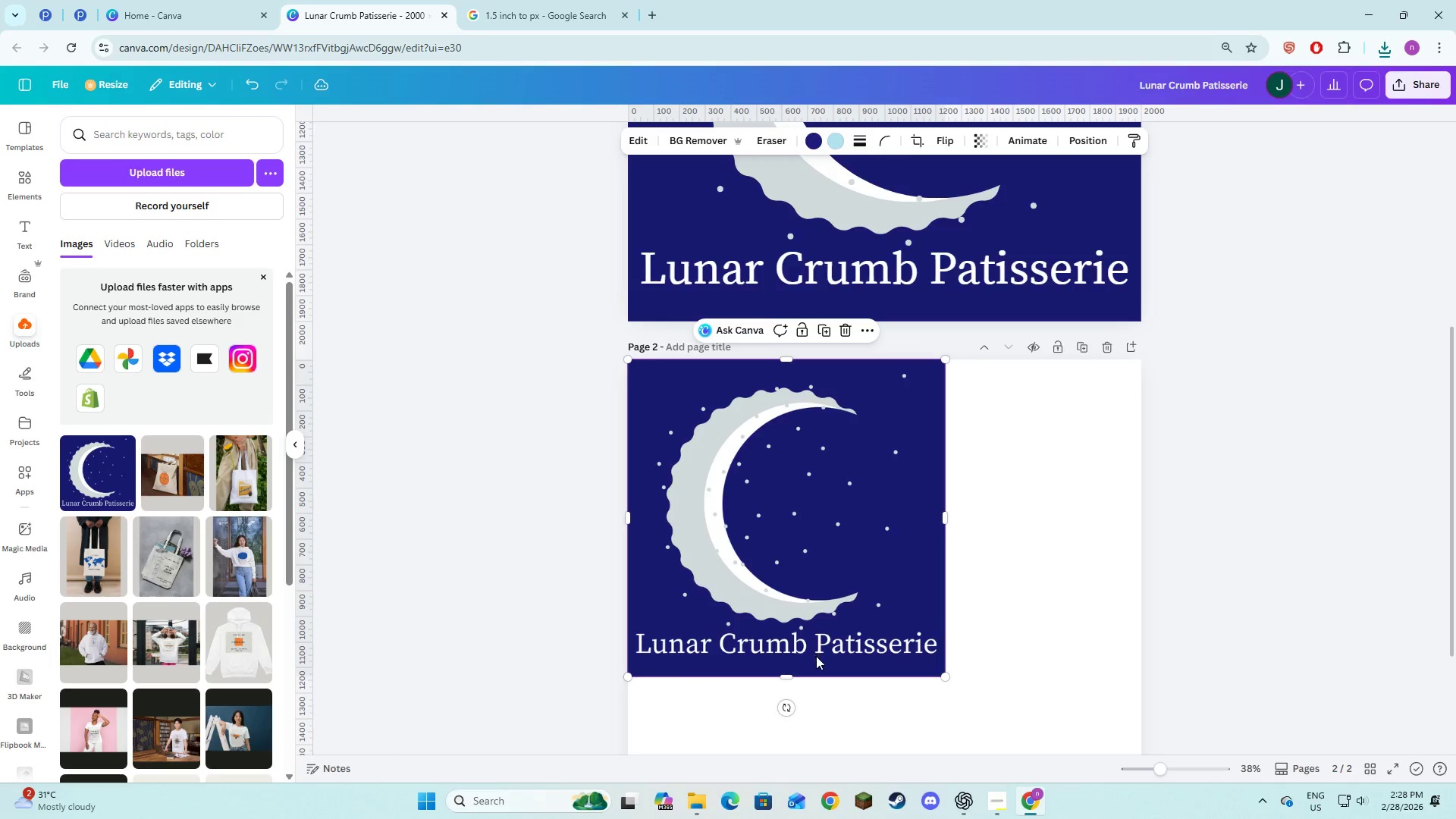 
scroll: coordinate [816, 656], scroll_direction: down, amount: 3.0
 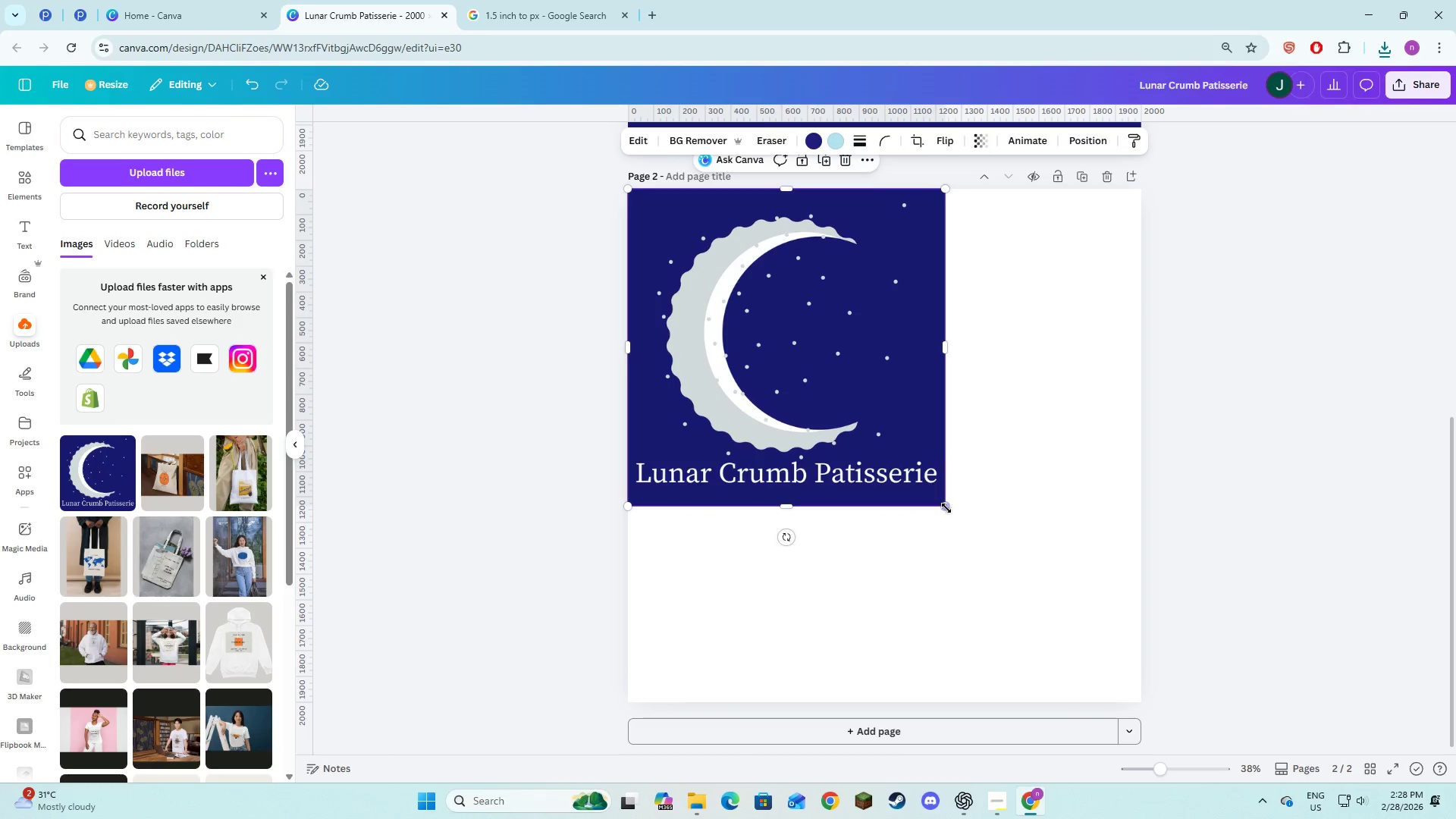 
left_click_drag(start_coordinate=[946, 508], to_coordinate=[1114, 733])
 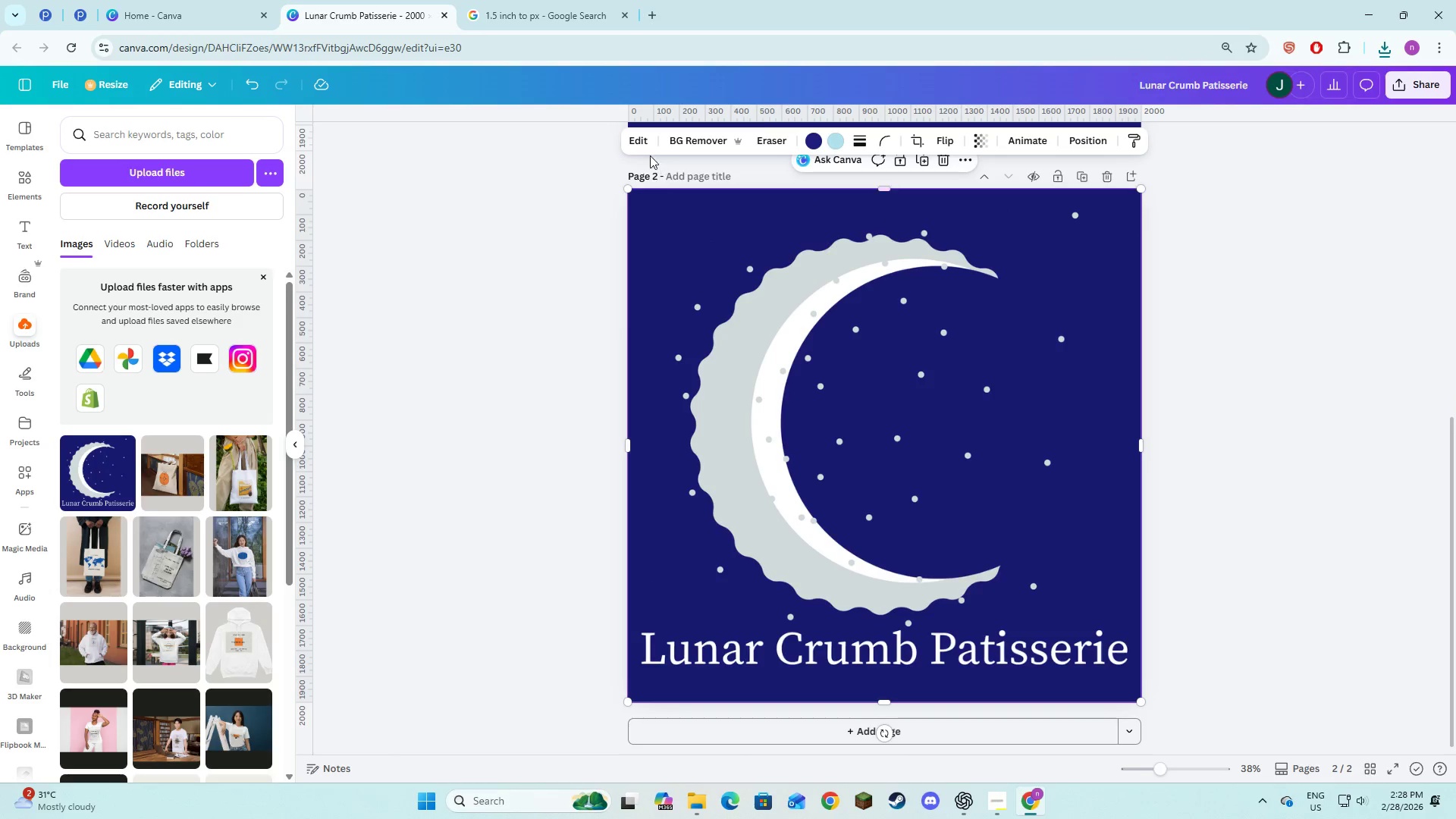 
left_click([645, 139])
 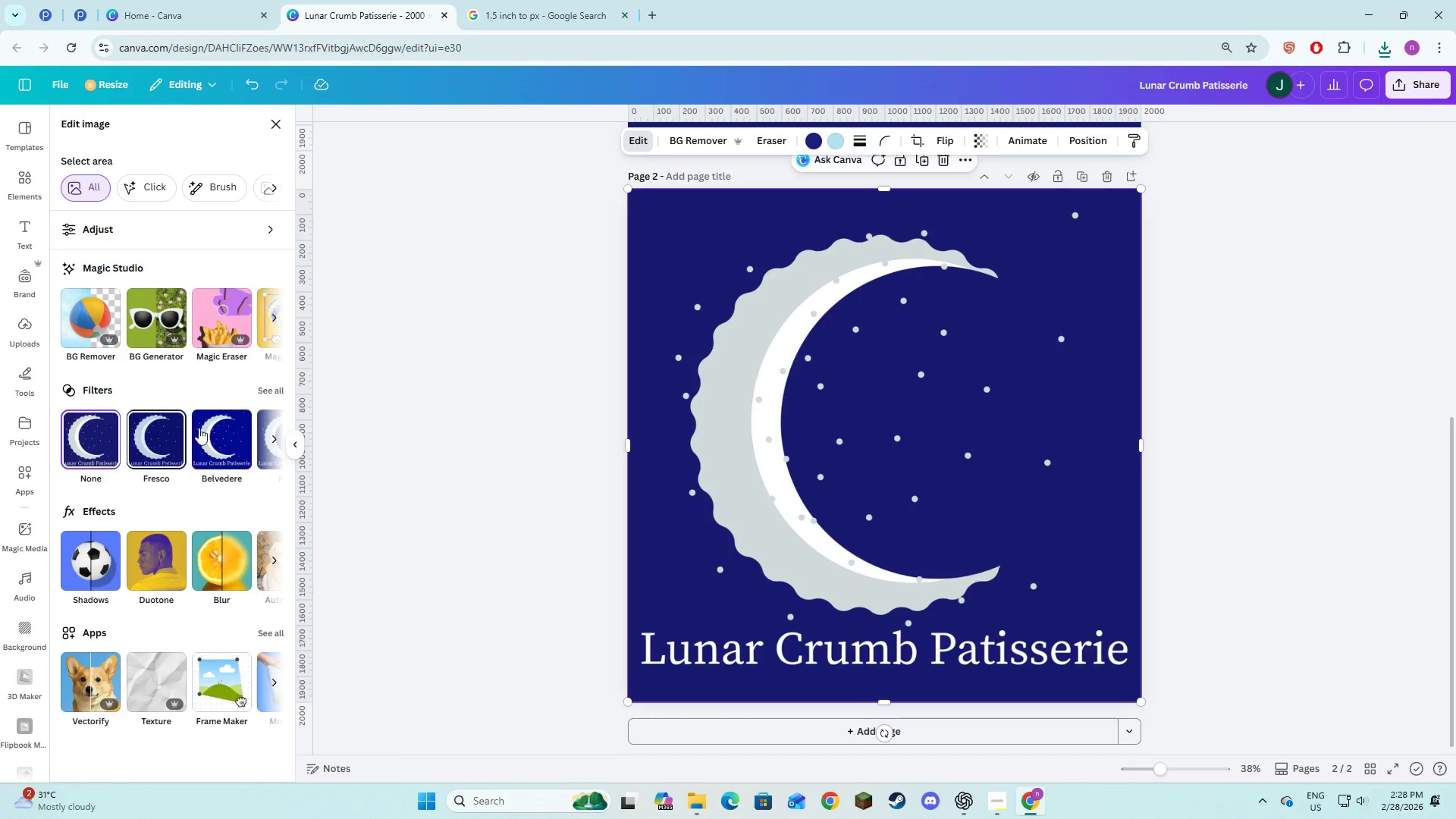 
left_click([281, 388])
 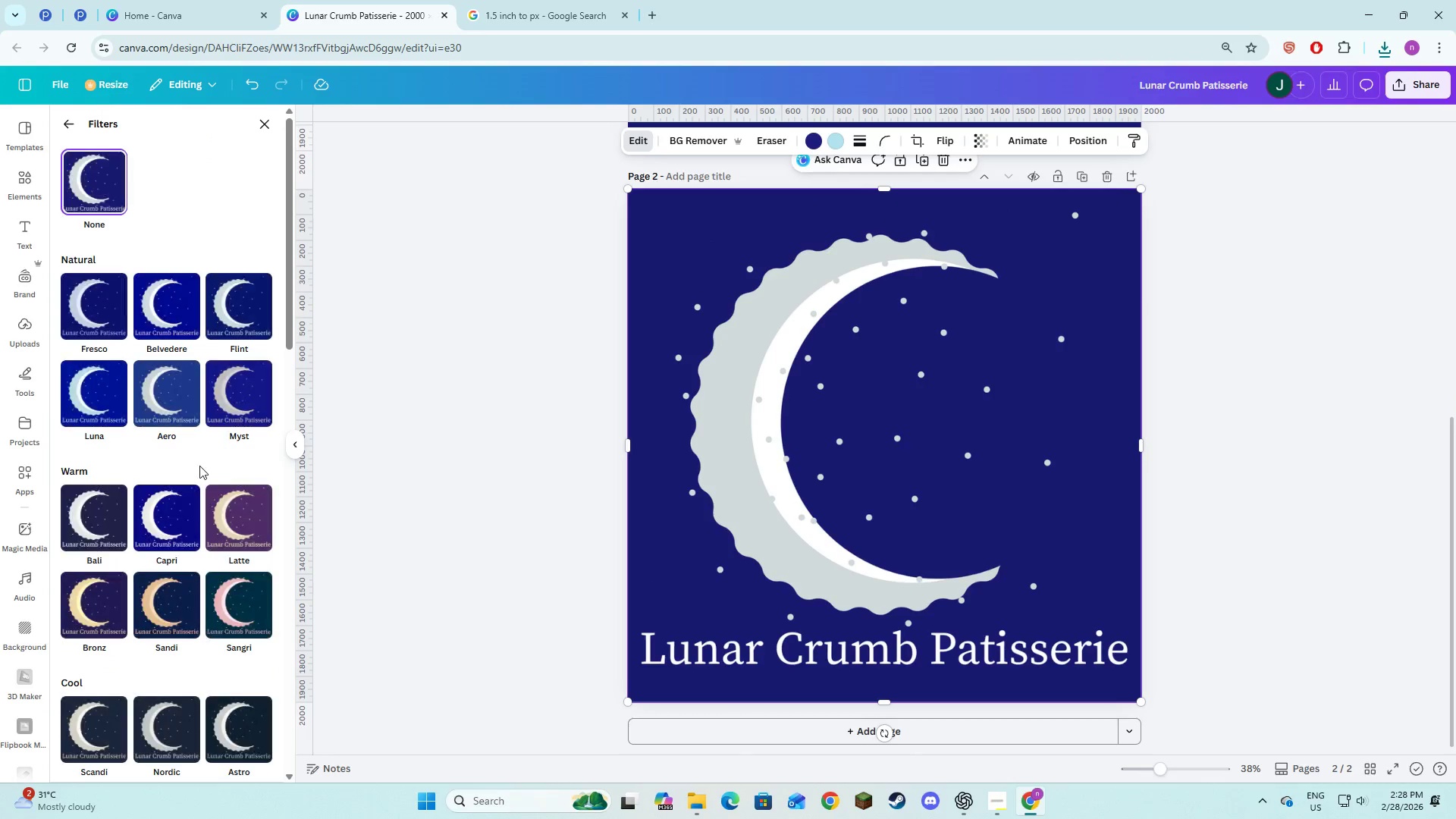 
scroll: coordinate [99, 578], scroll_direction: down, amount: 12.0
 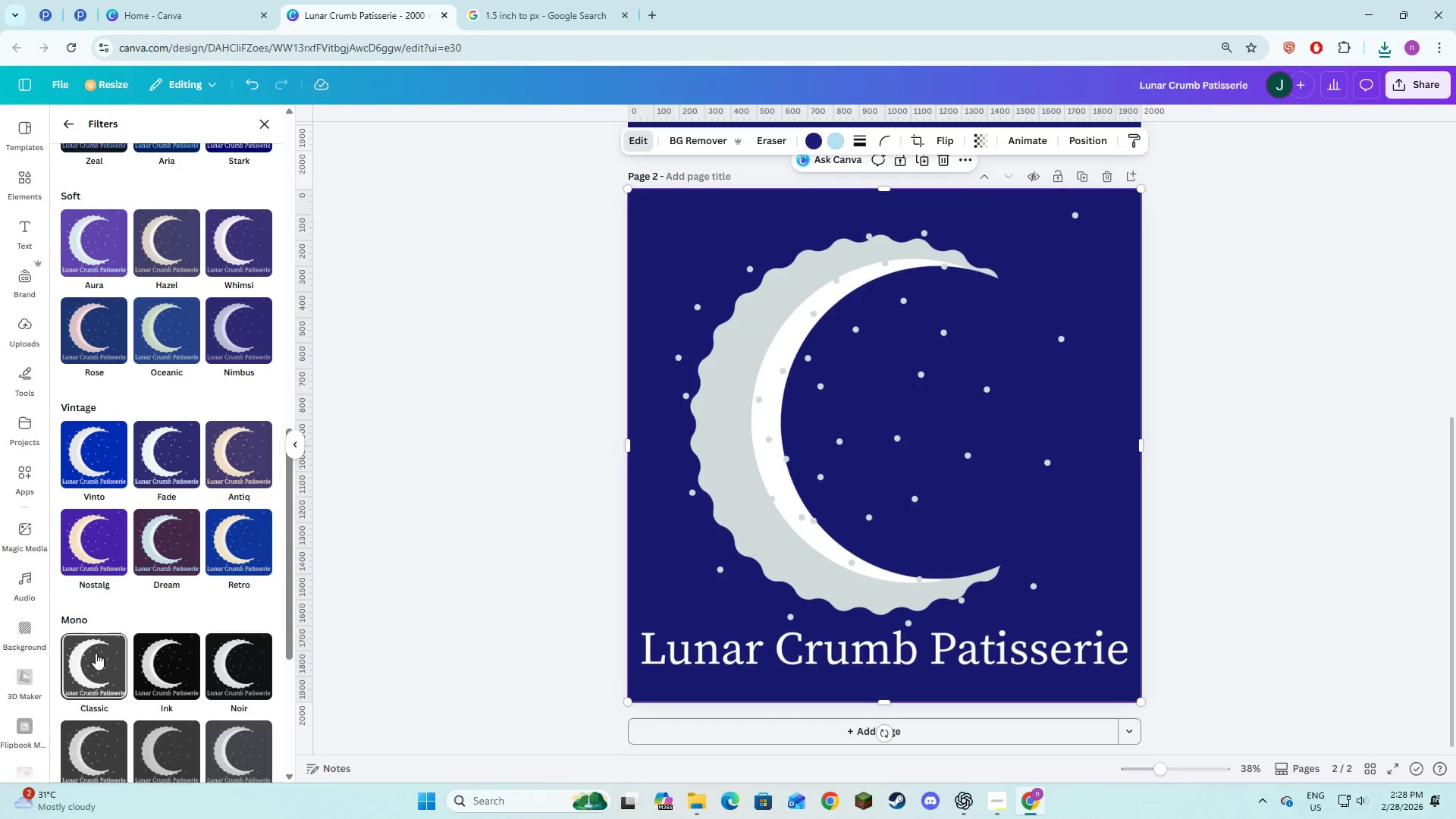 
left_click([99, 663])
 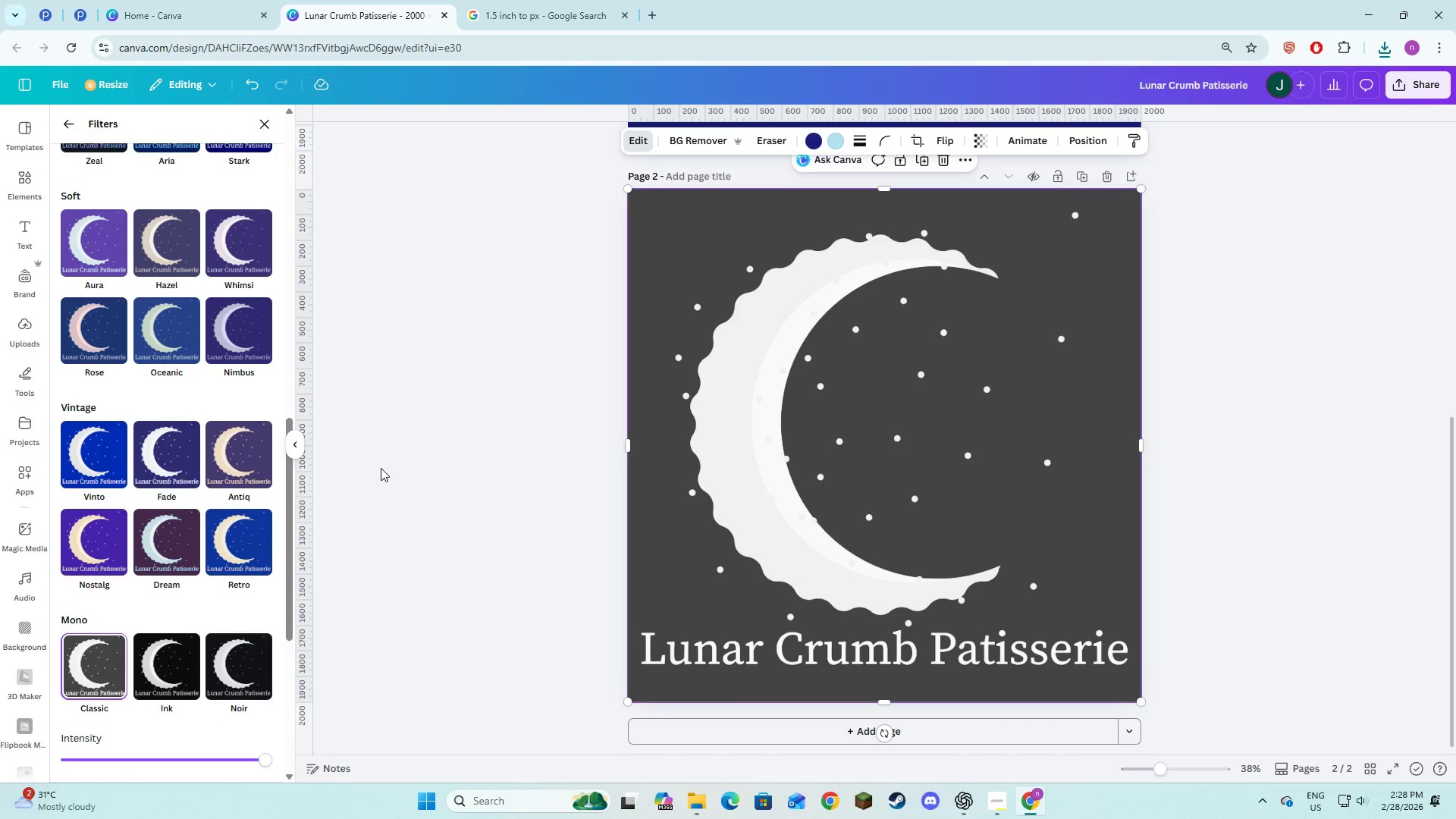 
scroll: coordinate [213, 629], scroll_direction: down, amount: 4.0
 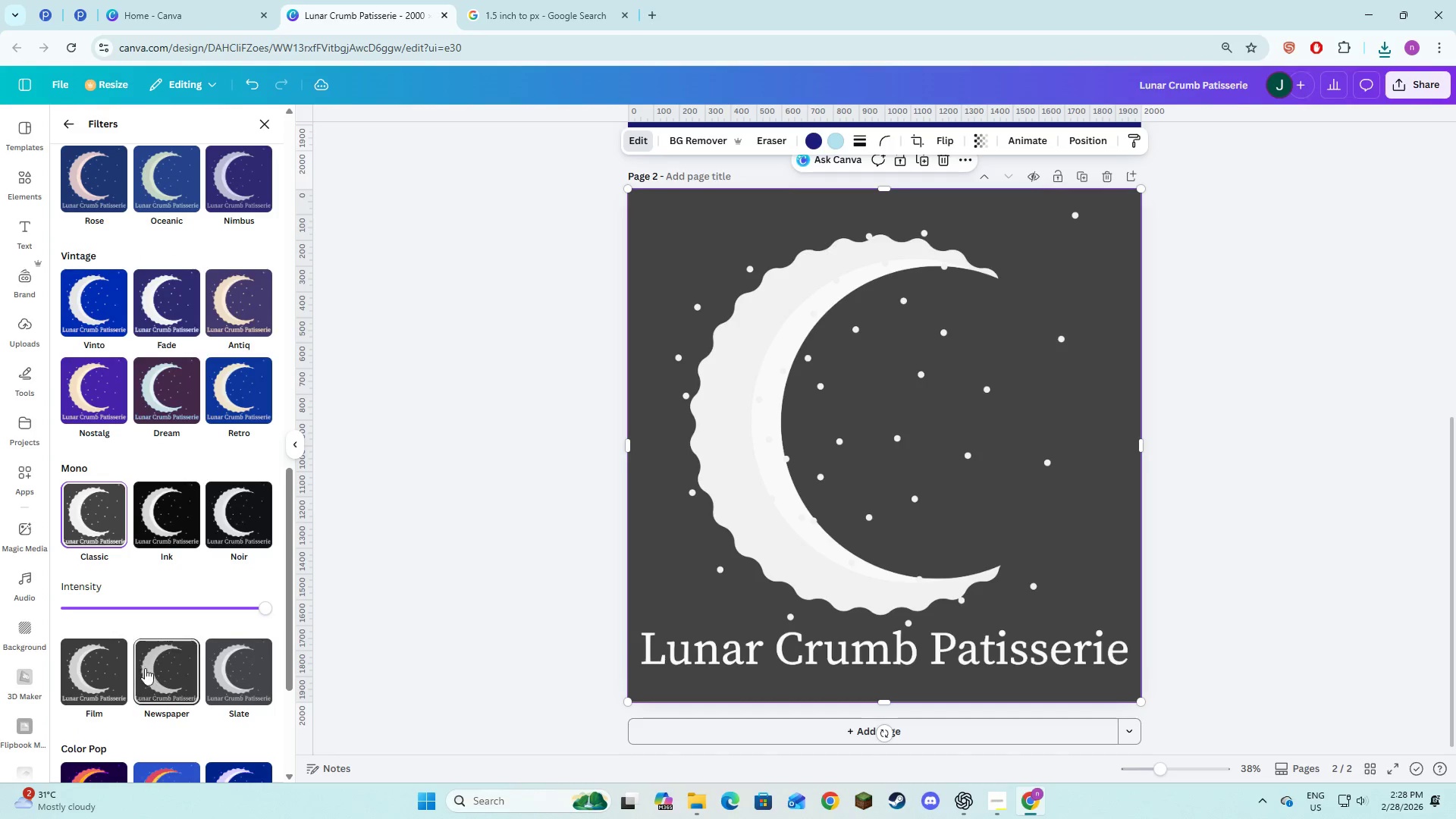 
left_click([170, 674])
 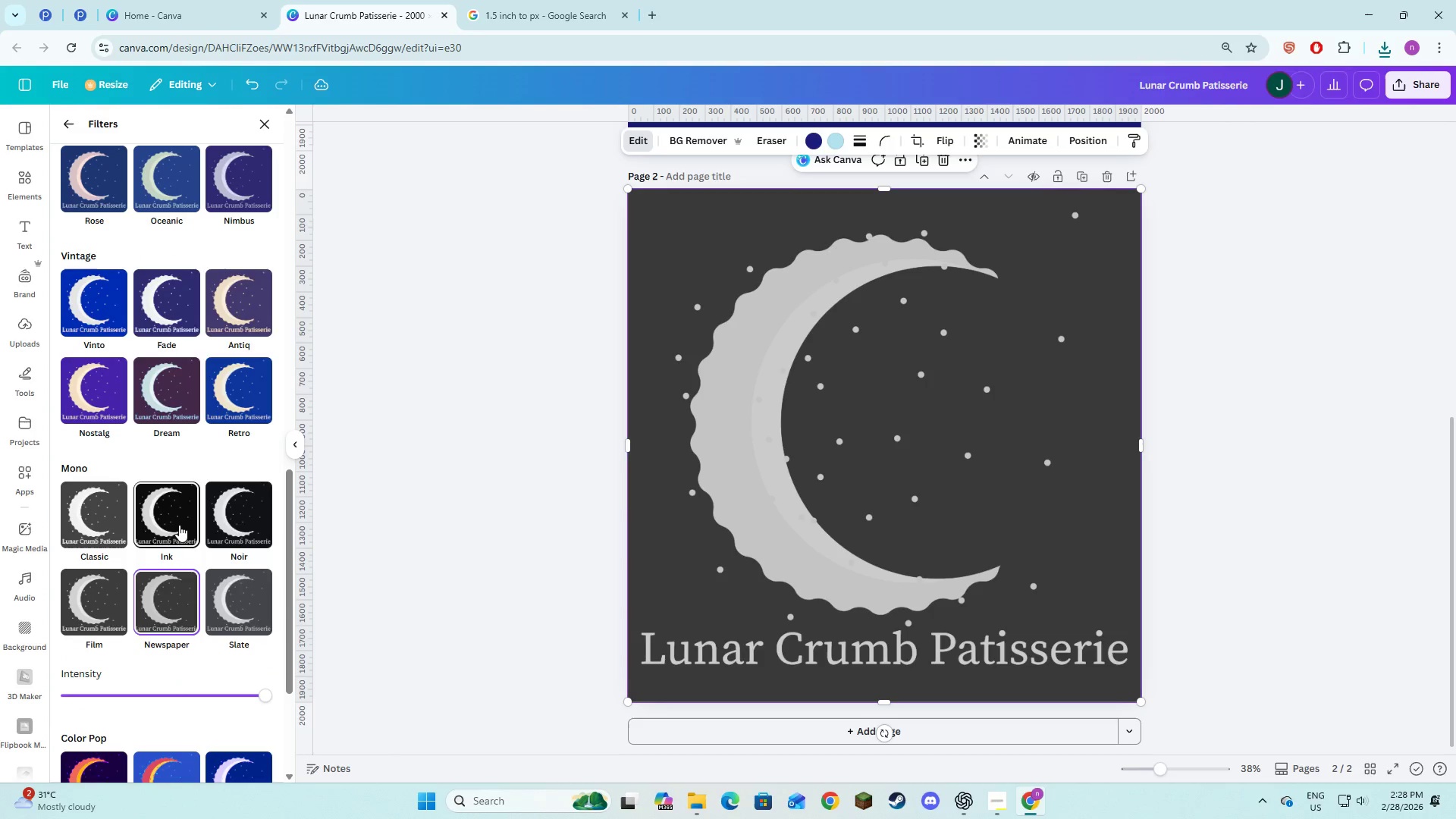 
left_click([179, 525])
 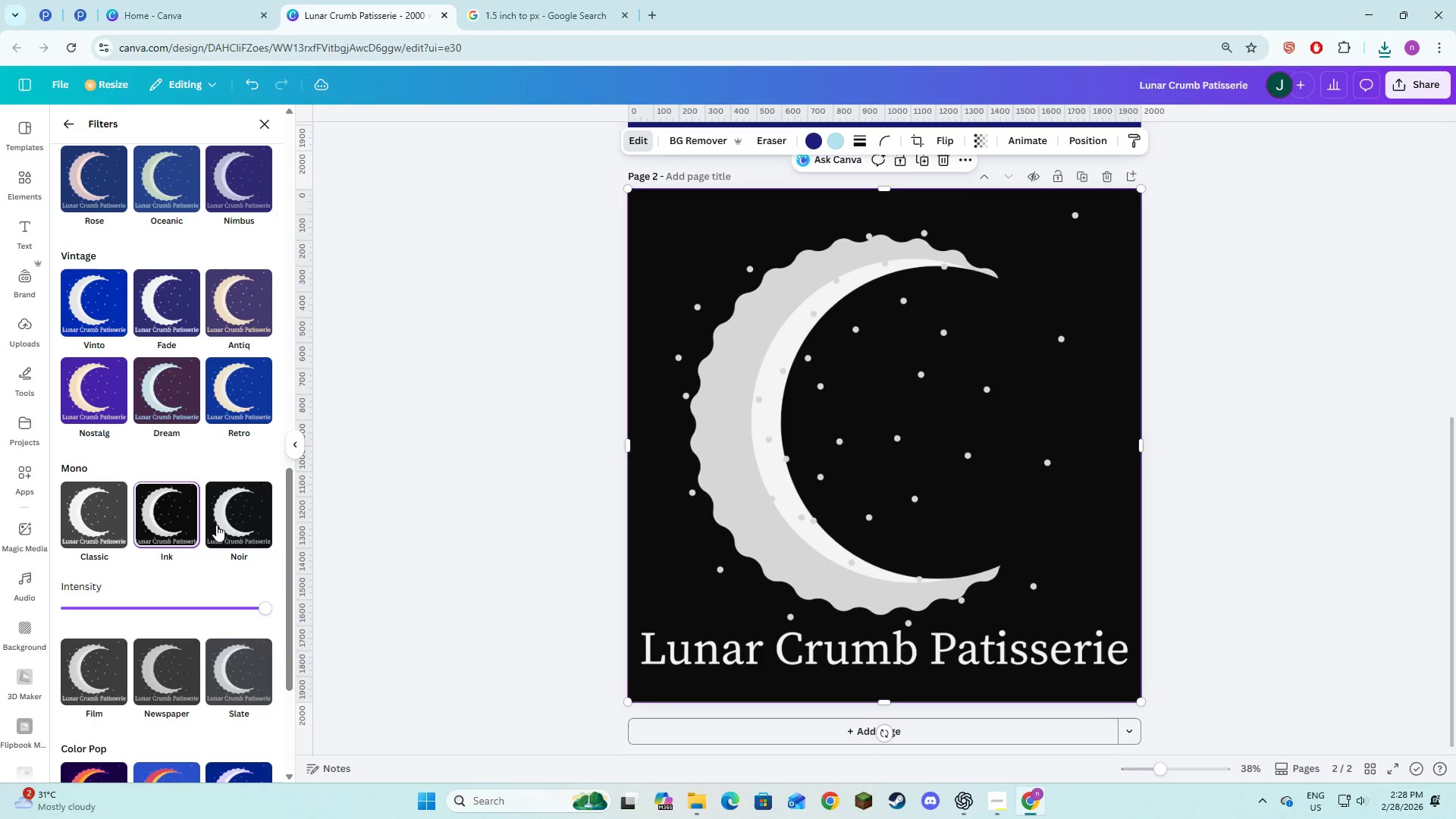 
left_click([235, 522])
 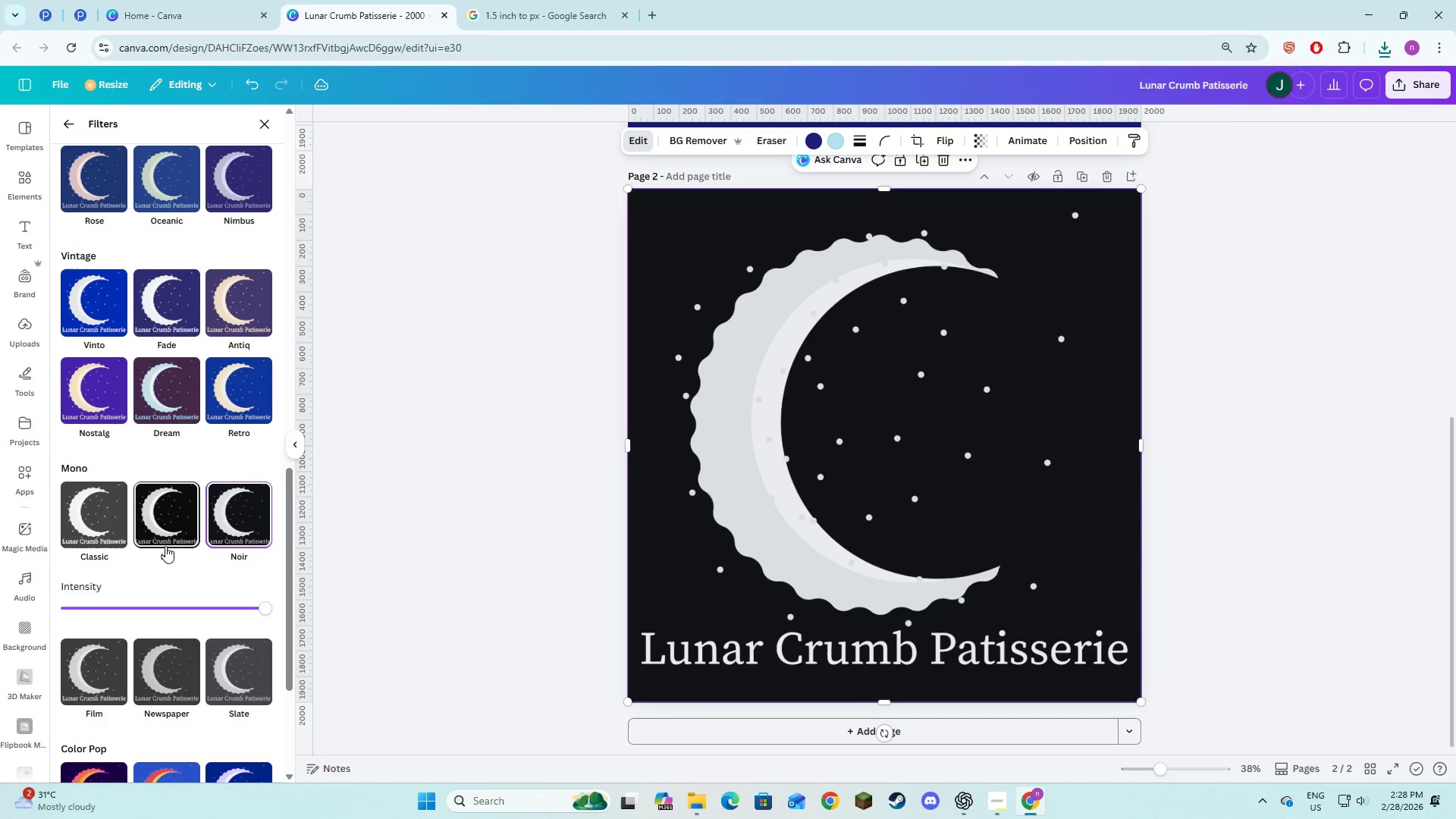 
left_click([164, 531])
 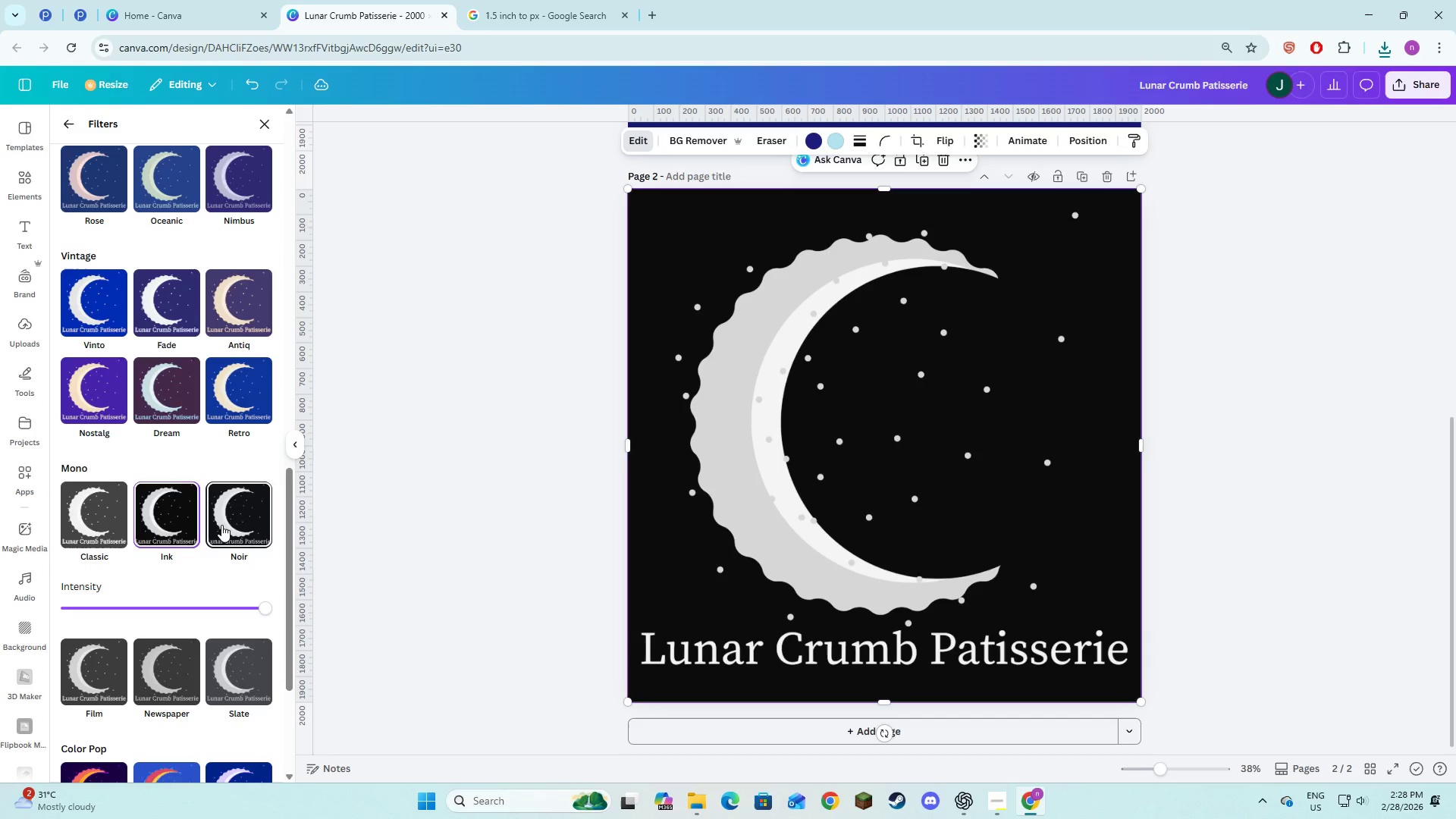 
left_click([221, 525])
 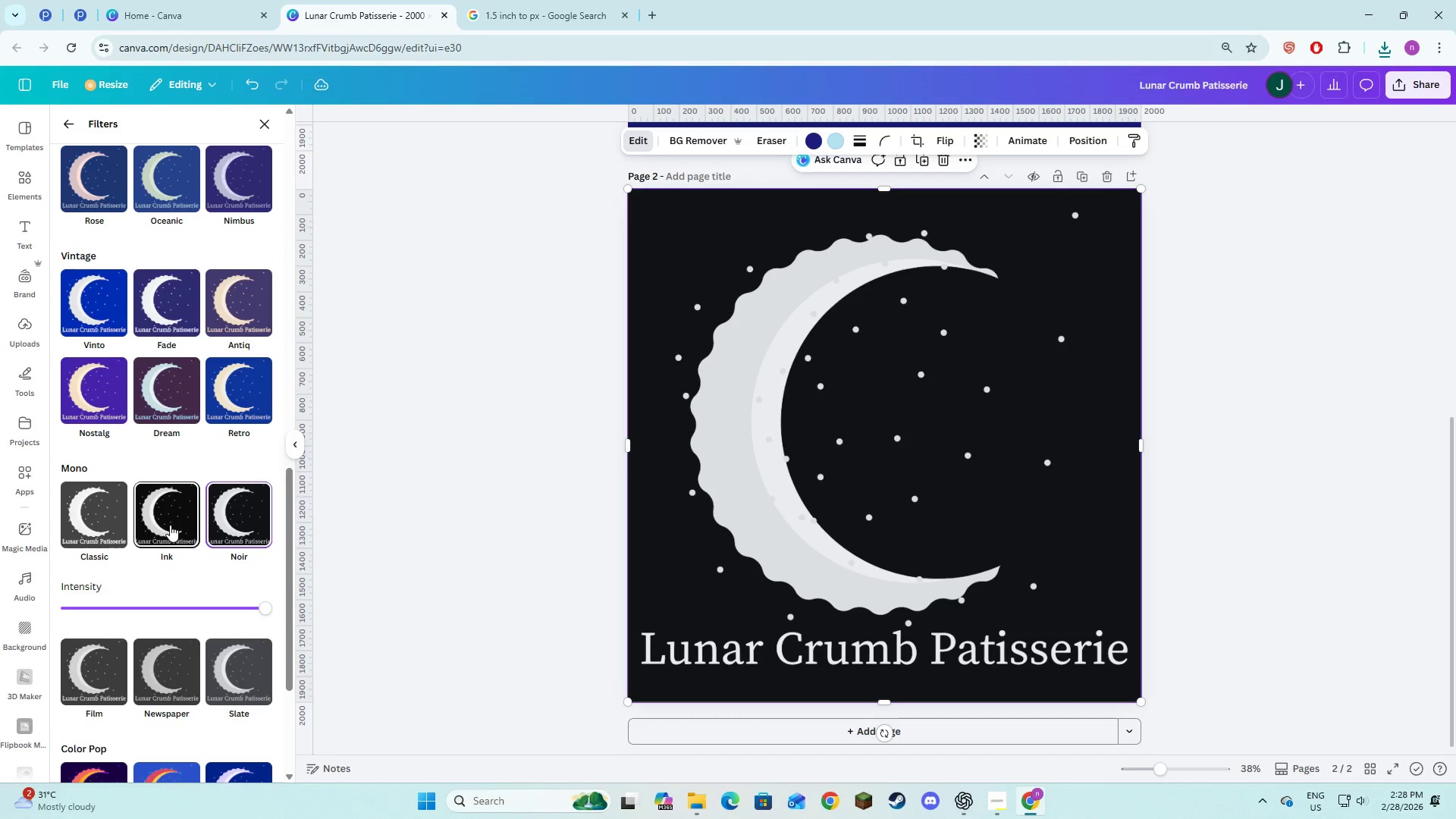 
left_click([170, 525])
 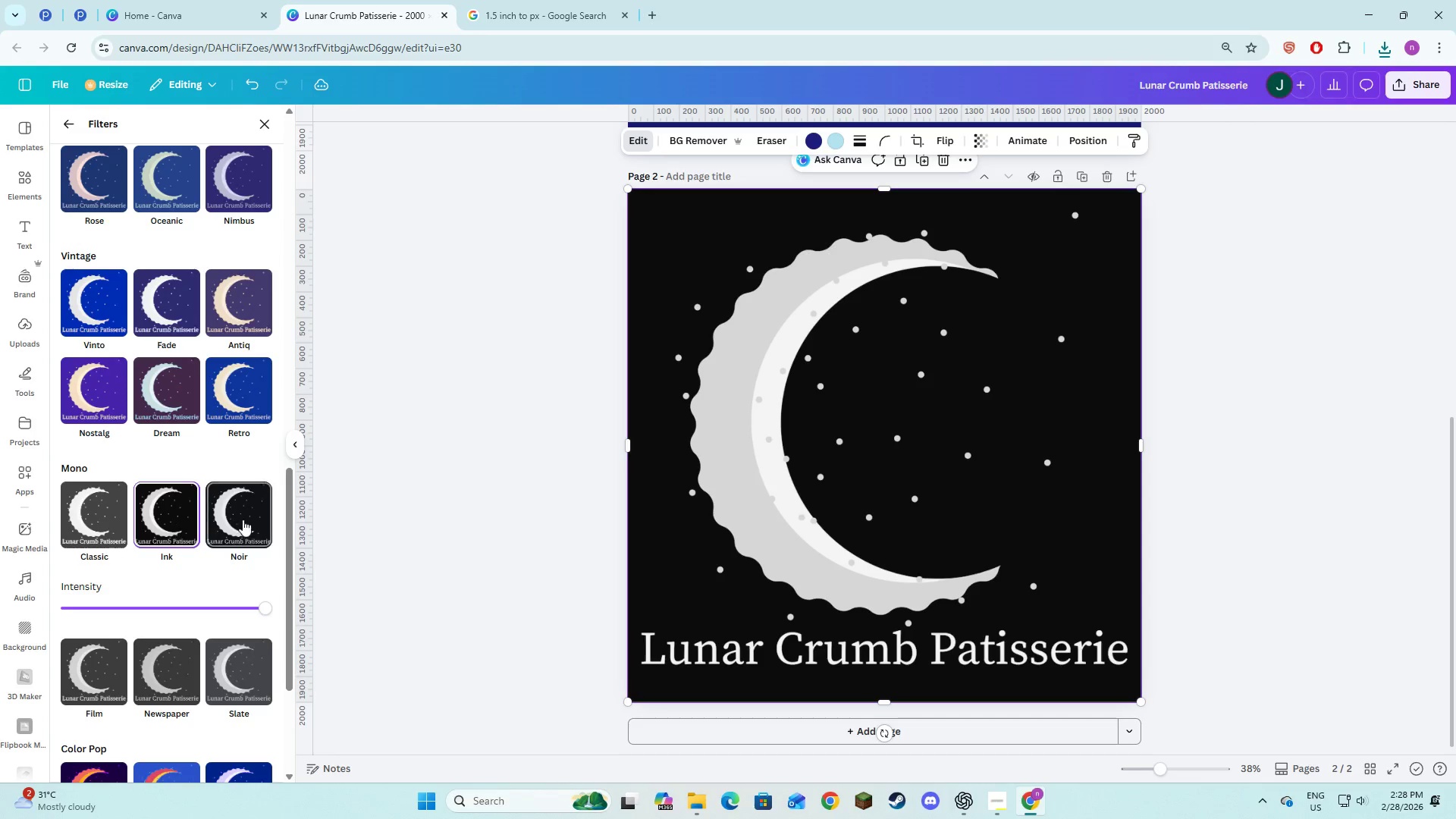 
left_click([243, 519])
 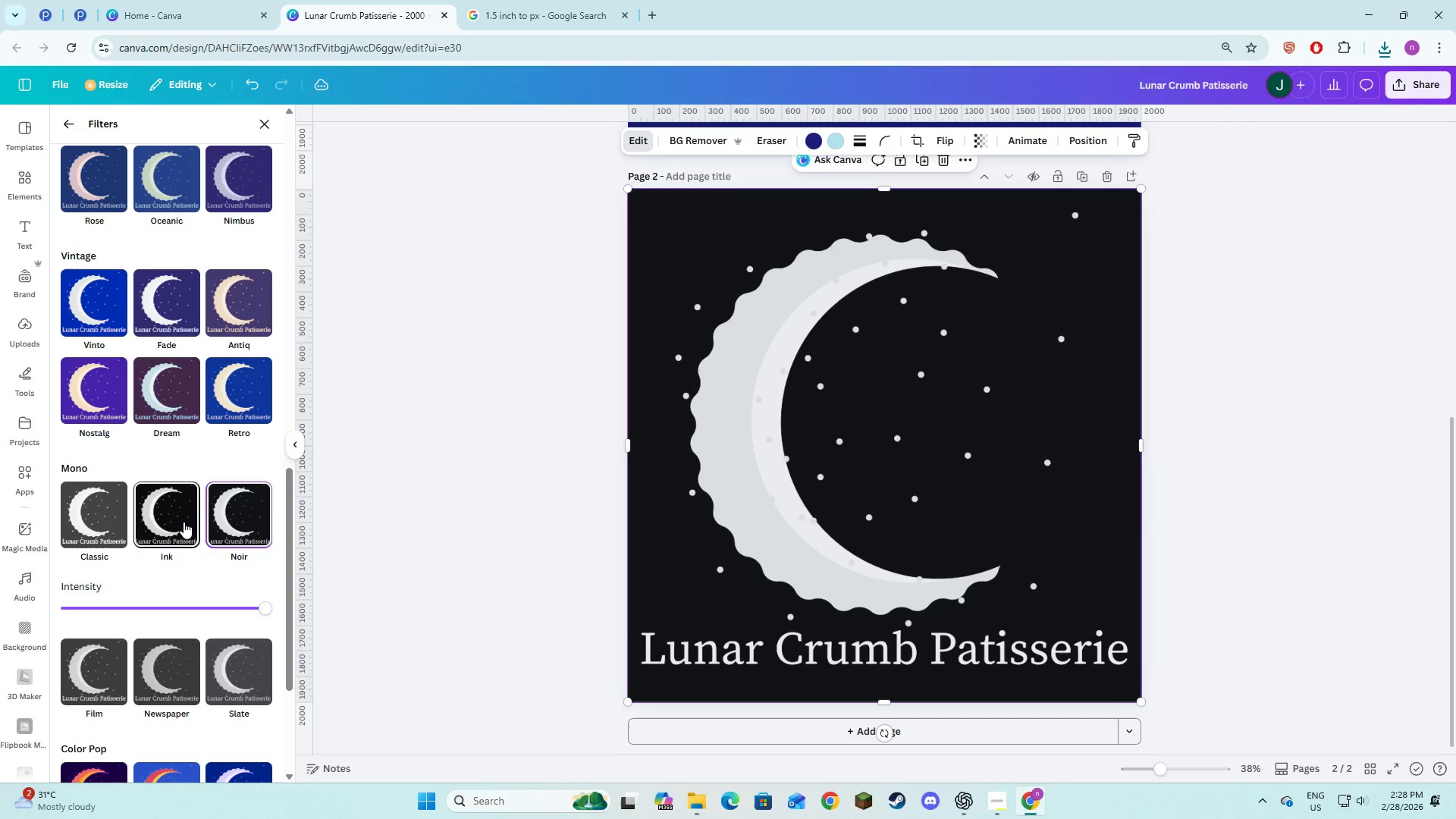 
left_click([184, 522])
 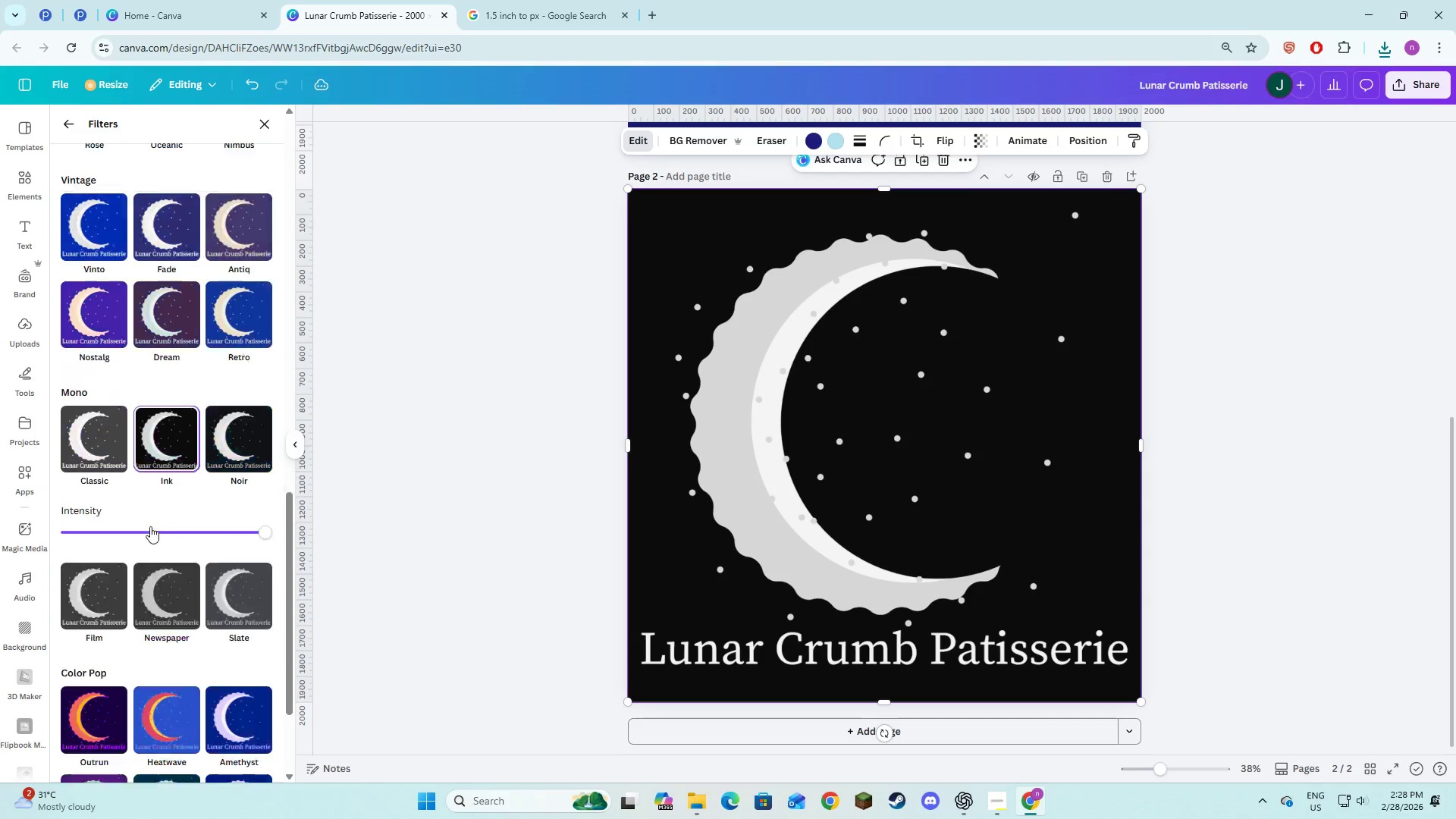 
scroll: coordinate [150, 526], scroll_direction: down, amount: 3.0
 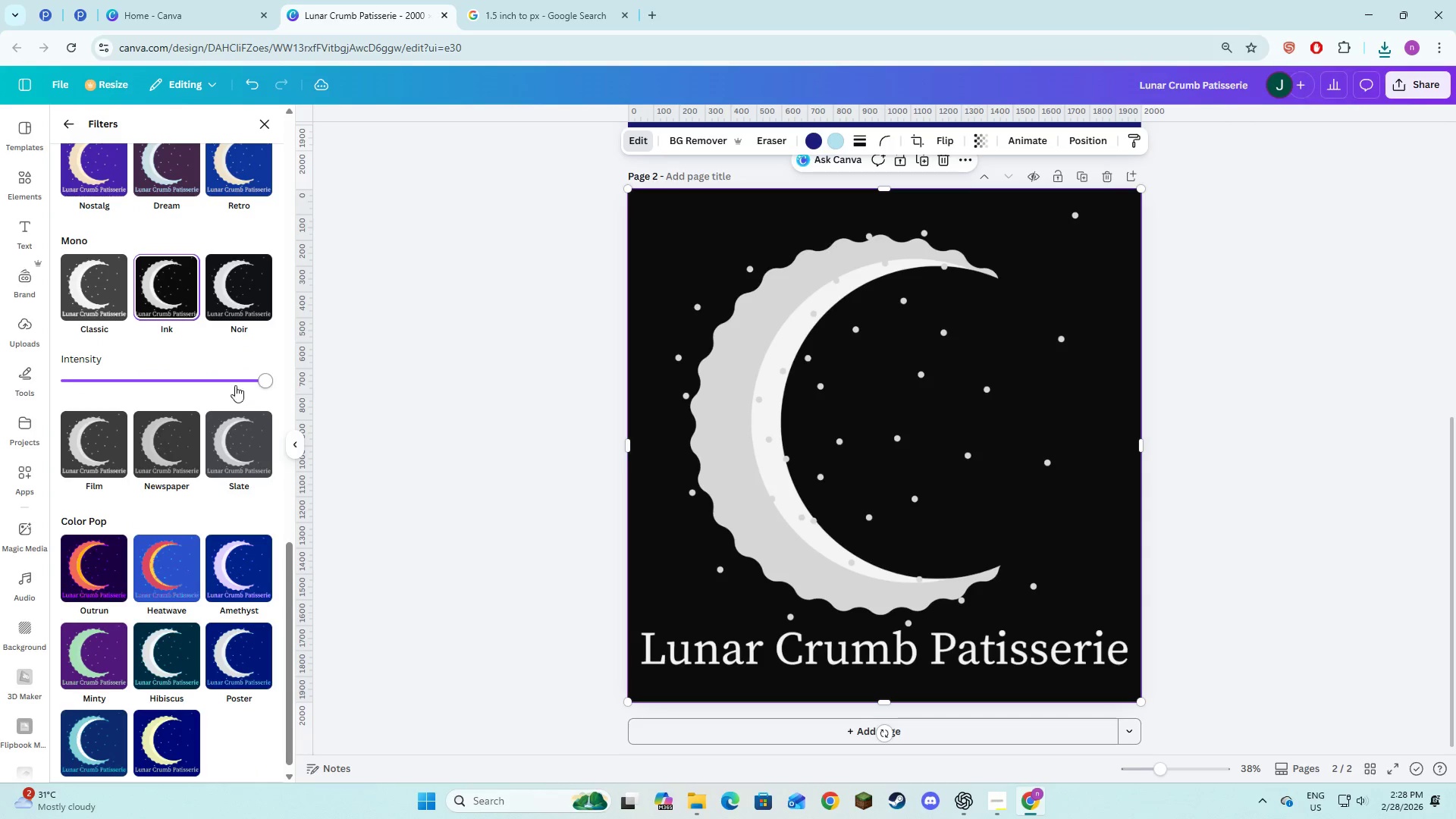 
left_click_drag(start_coordinate=[260, 381], to_coordinate=[397, 424])
 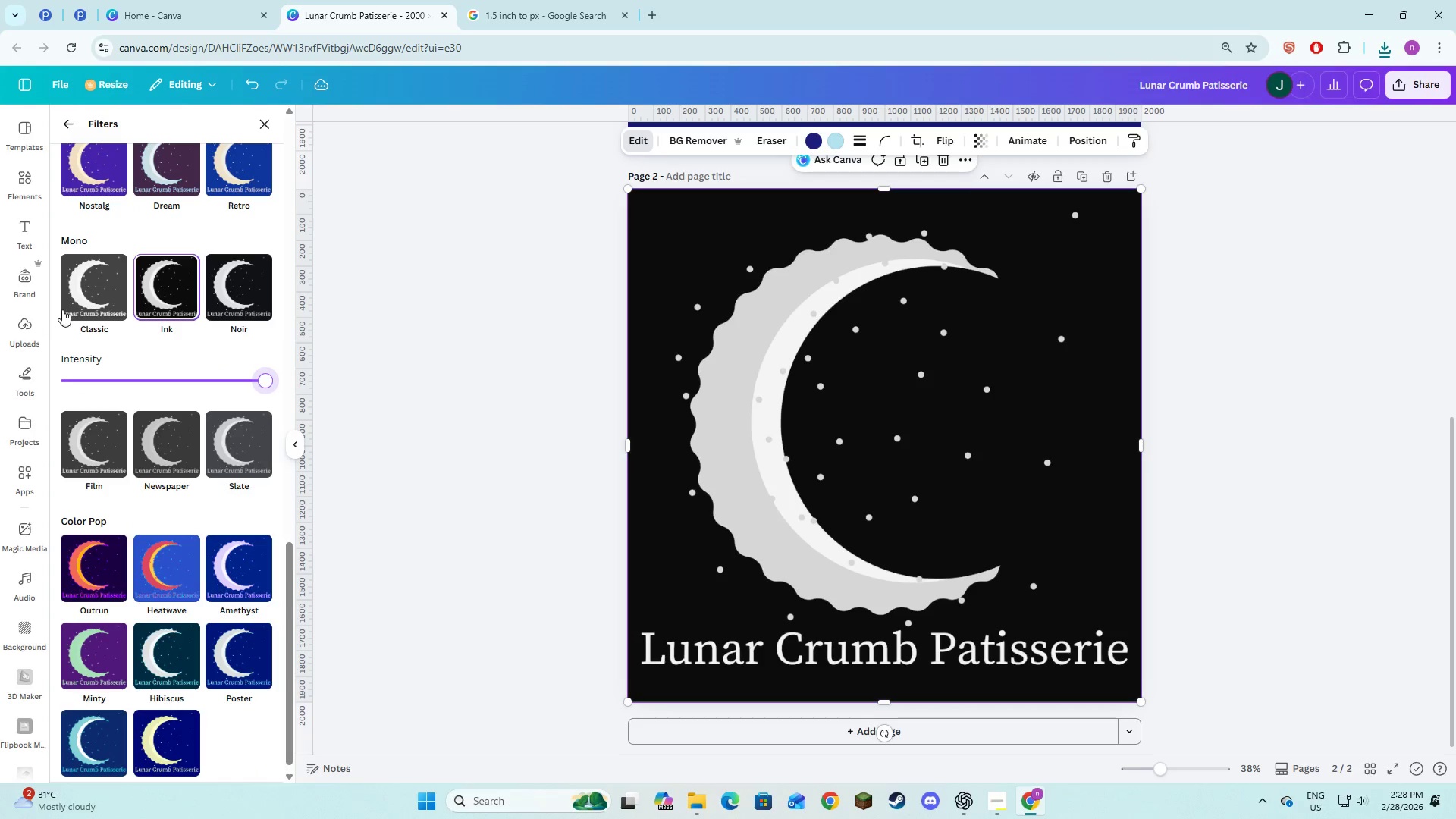 
left_click([89, 300])